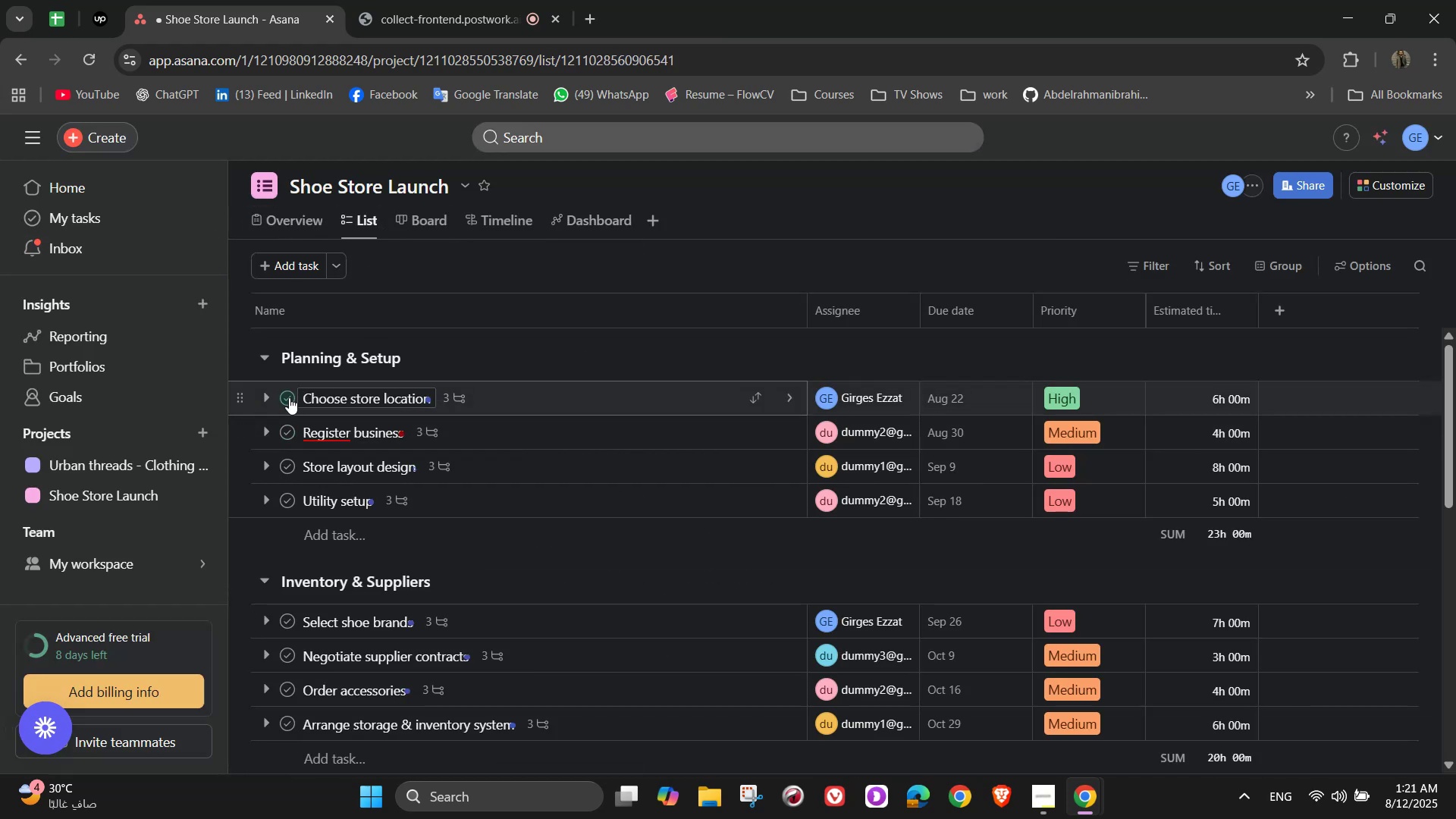 
double_click([290, 426])
 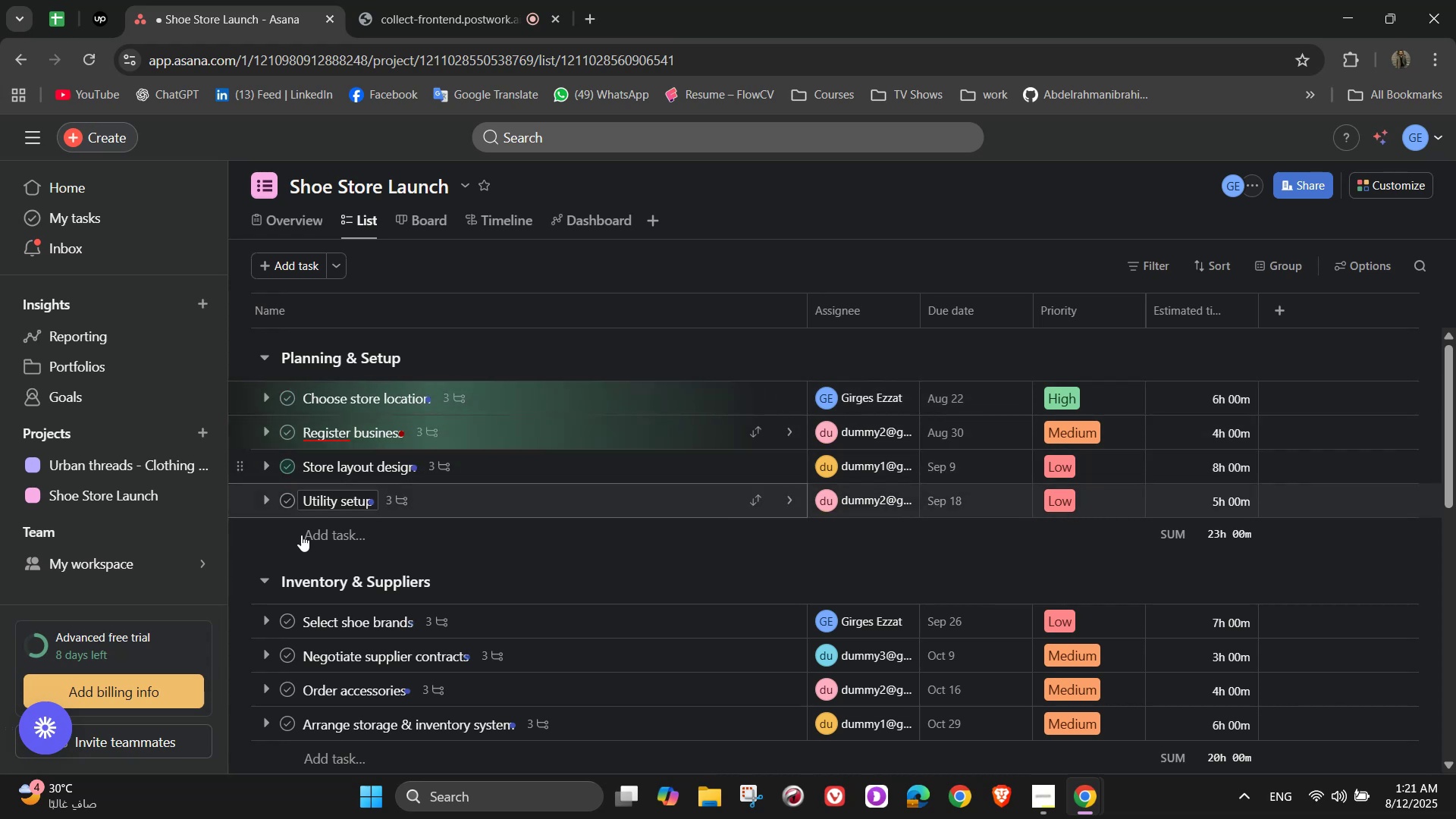 
scroll: coordinate [334, 593], scroll_direction: down, amount: 2.0
 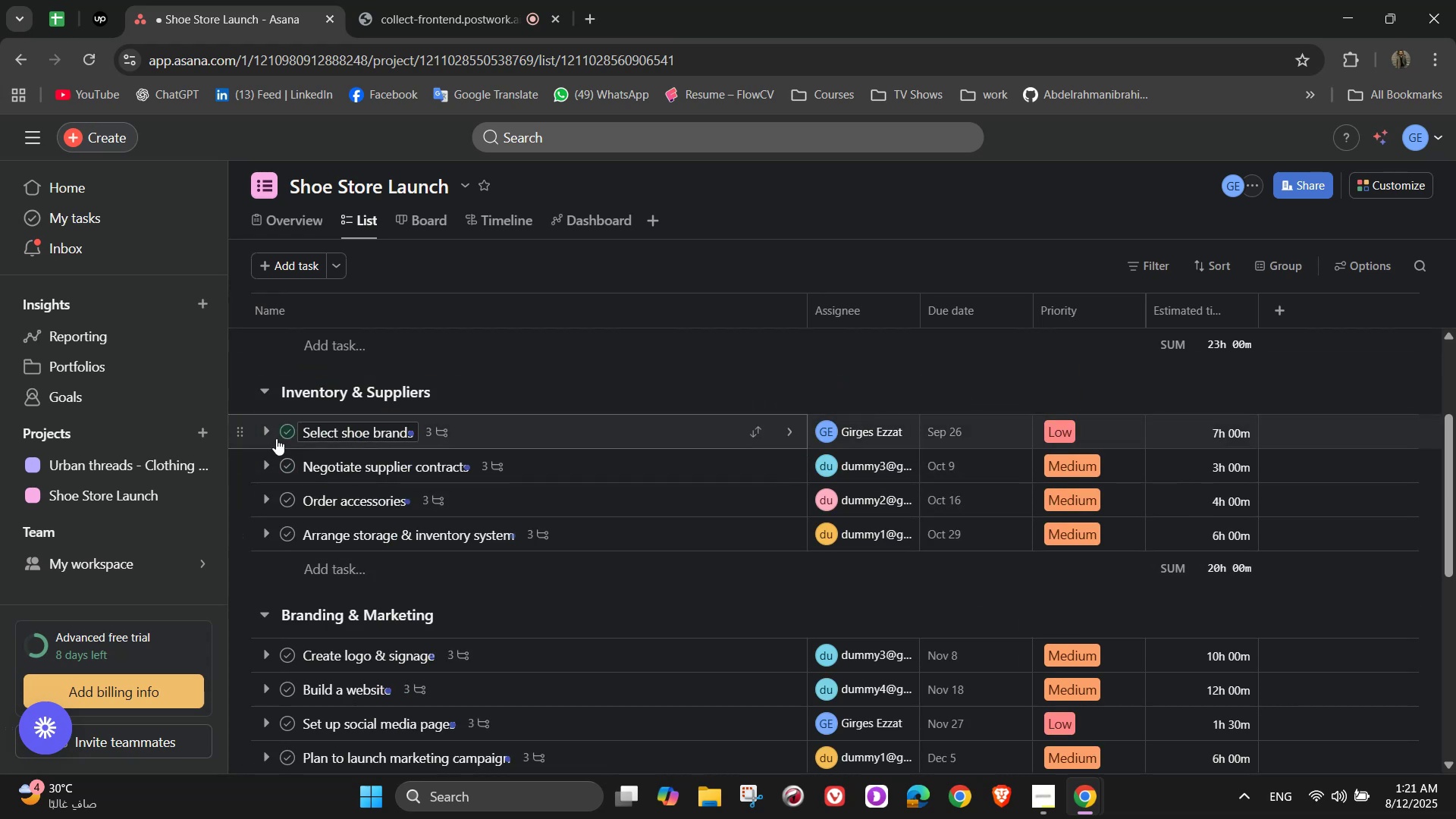 
left_click([284, 437])
 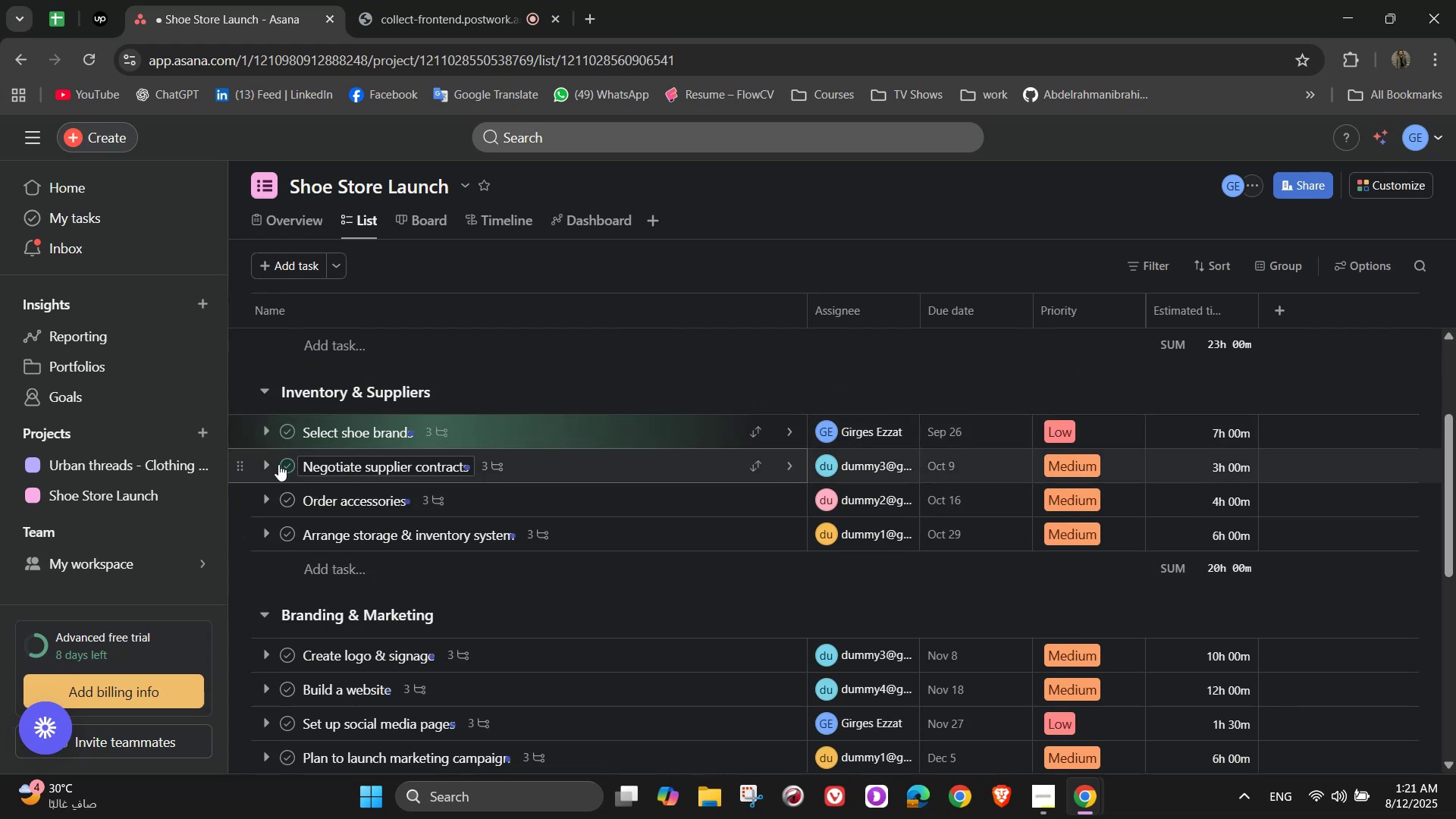 
left_click([282, 464])
 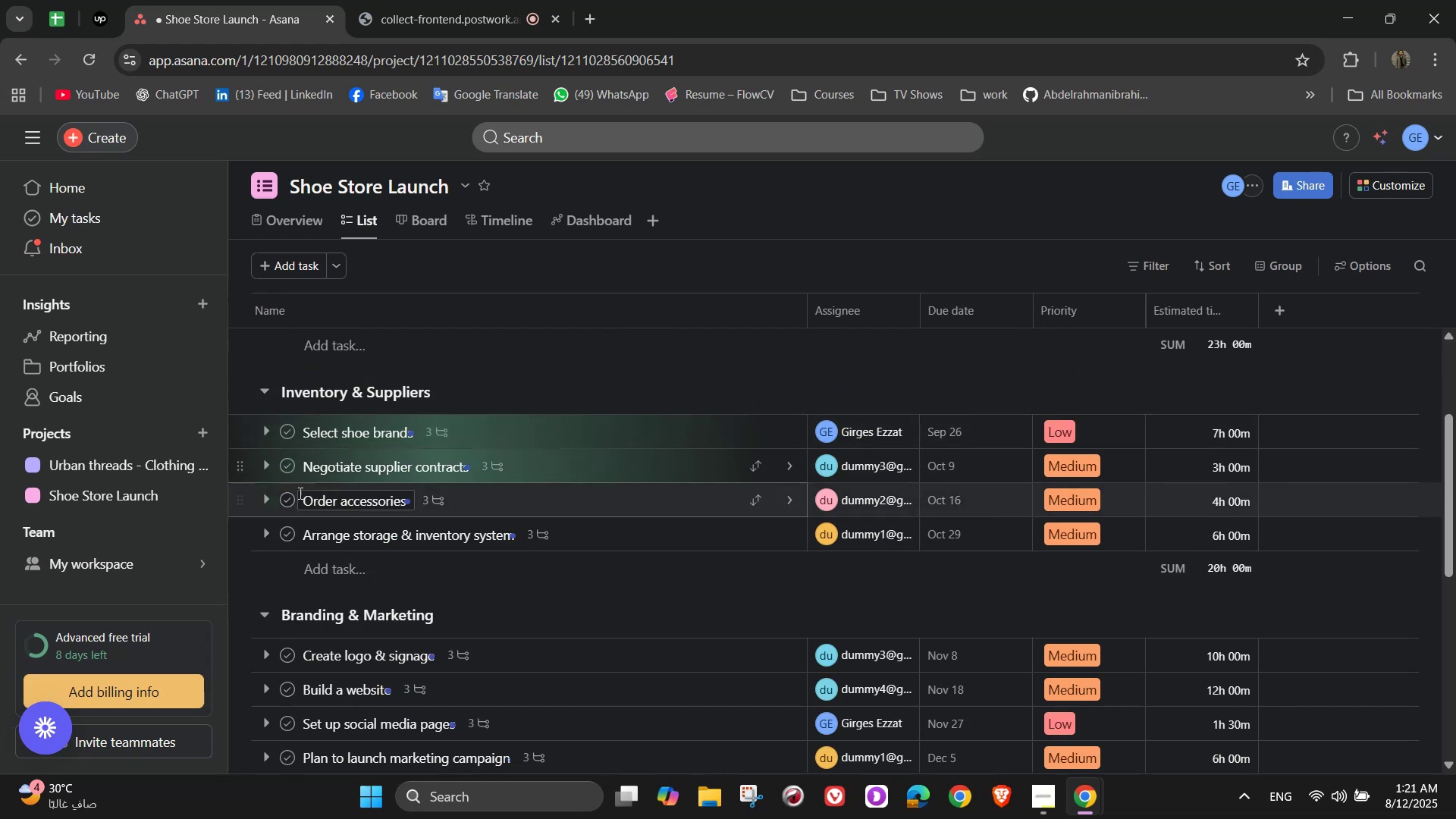 
scroll: coordinate [299, 493], scroll_direction: up, amount: 2.0
 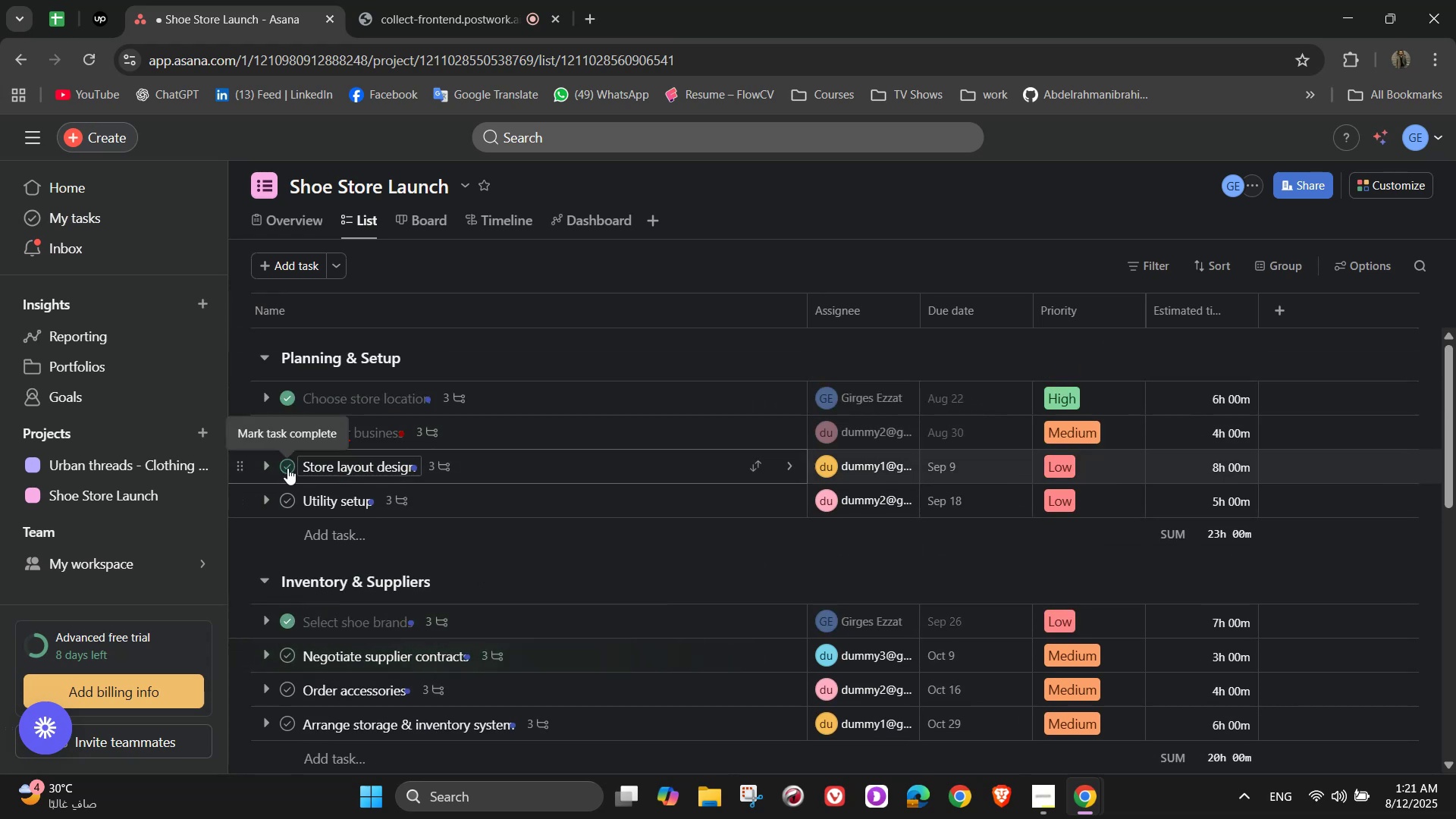 
double_click([283, 494])
 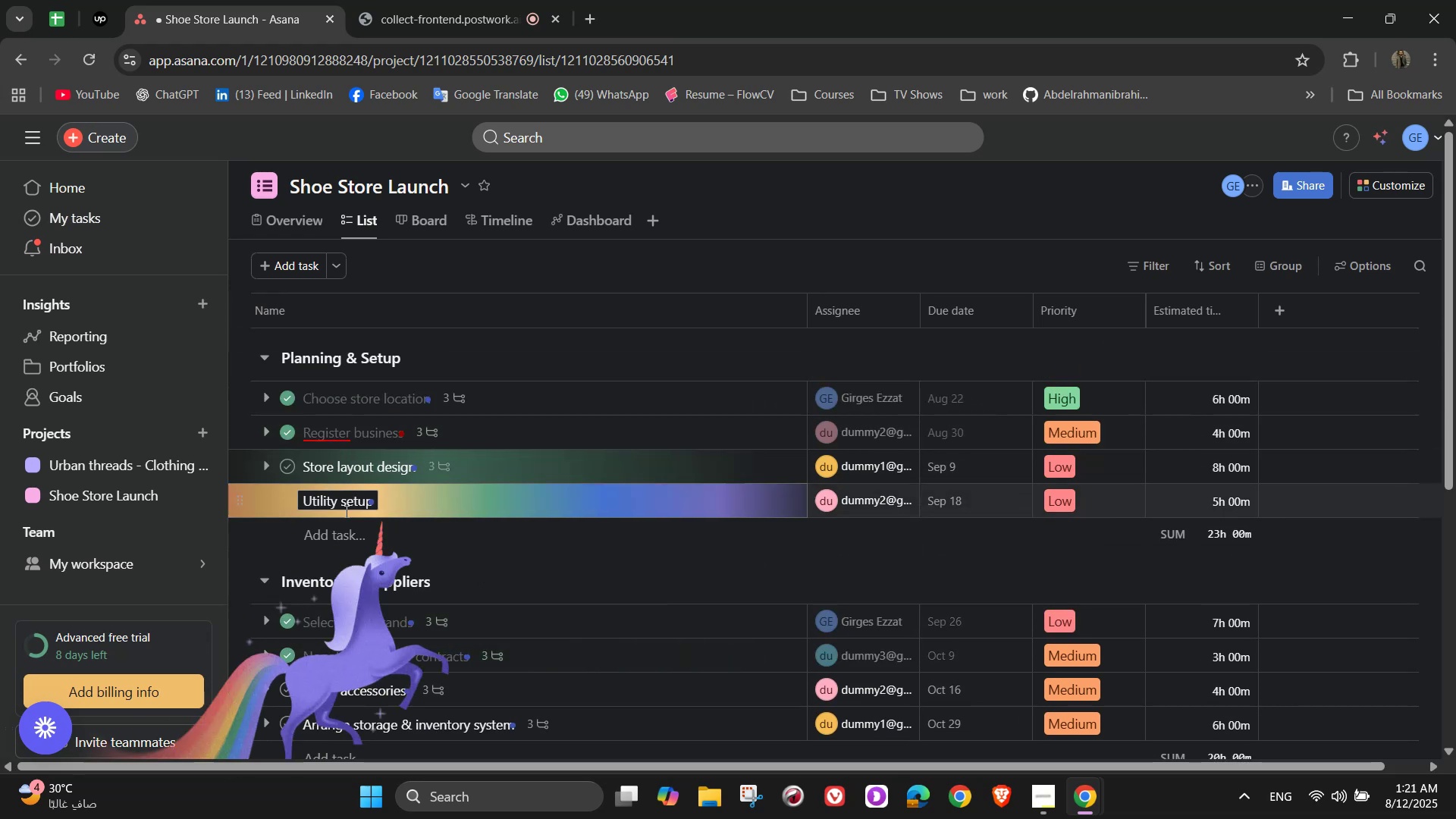 
scroll: coordinate [480, 535], scroll_direction: down, amount: 3.0
 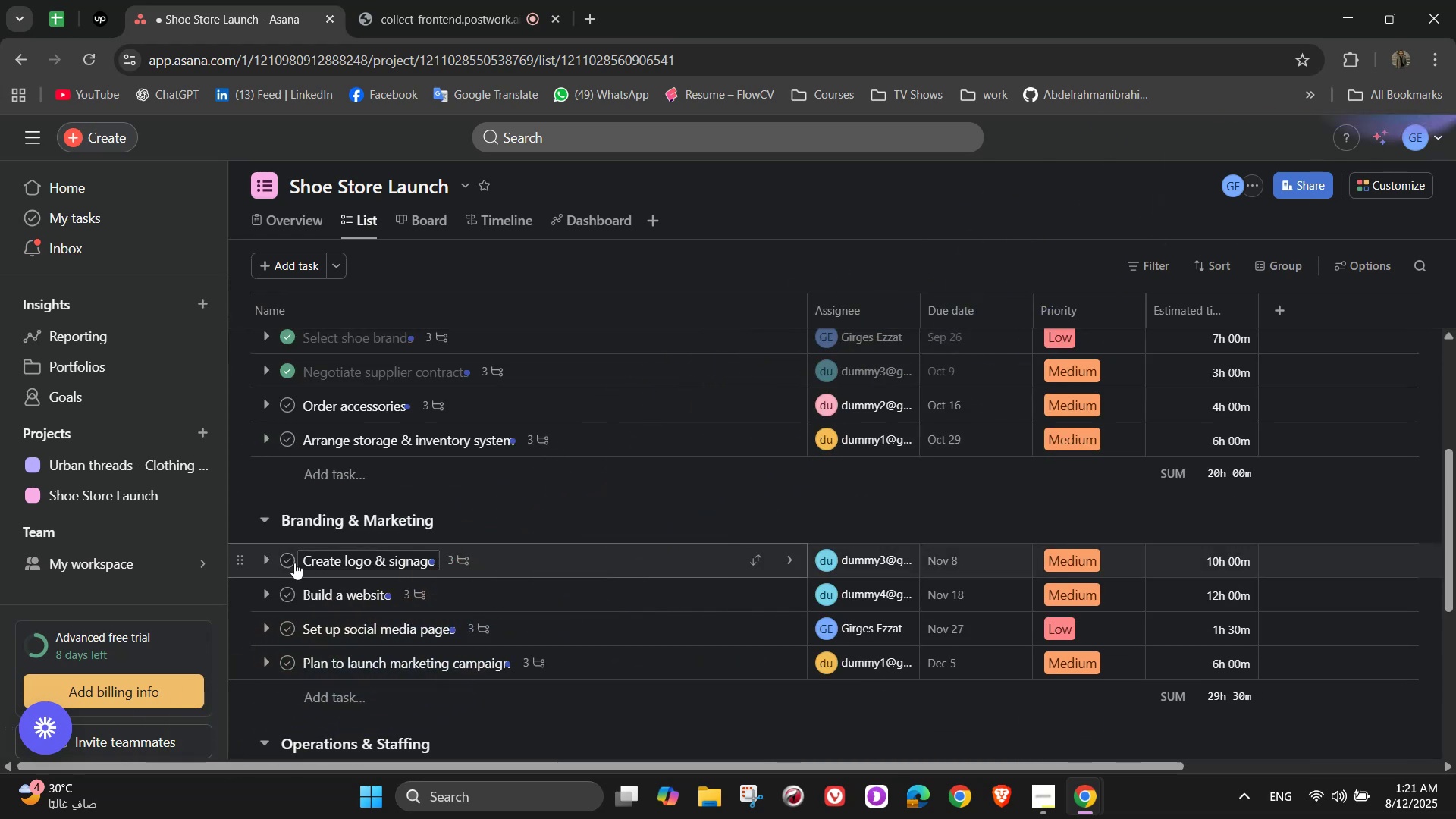 
left_click([290, 563])
 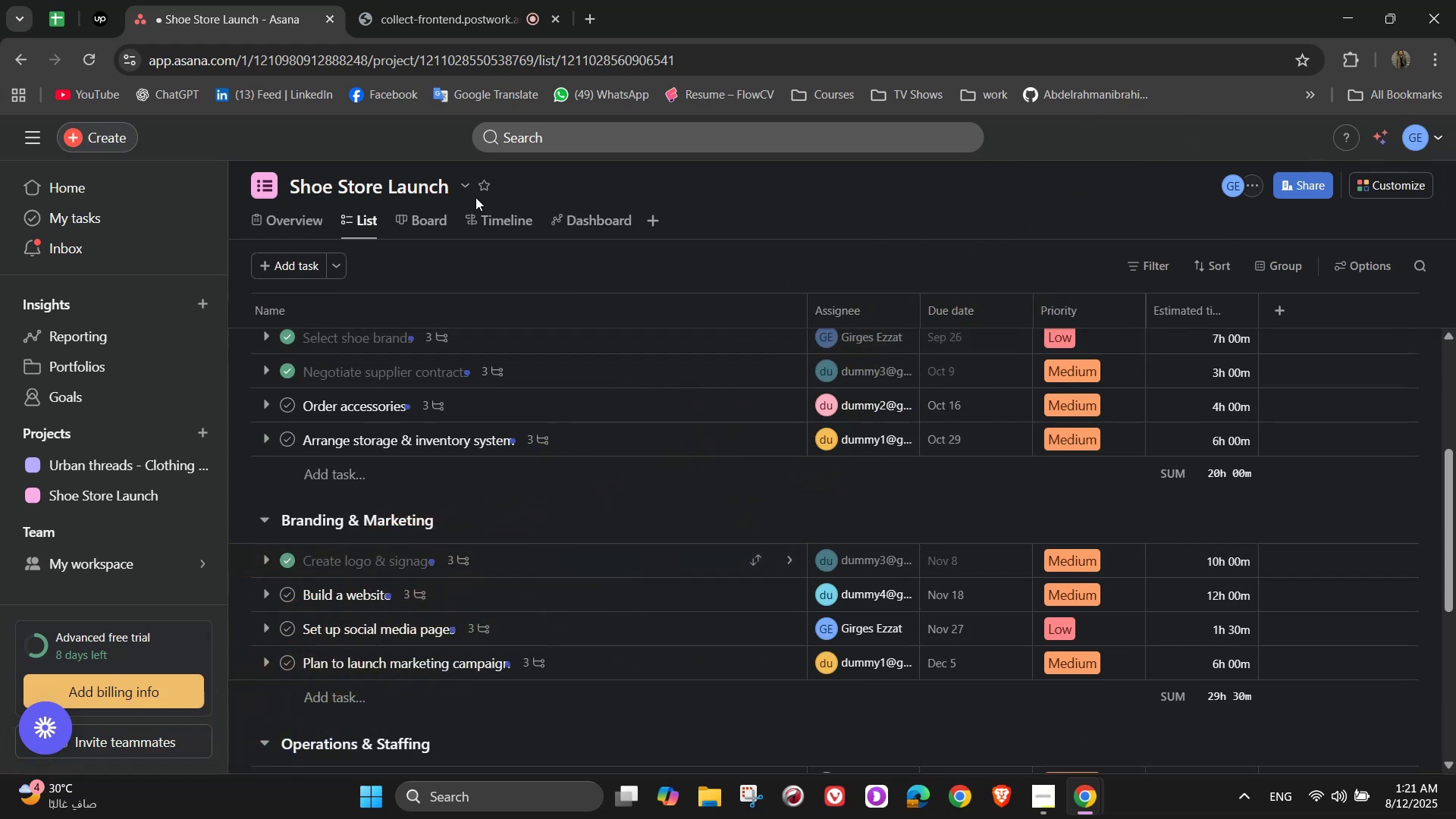 
double_click([596, 211])
 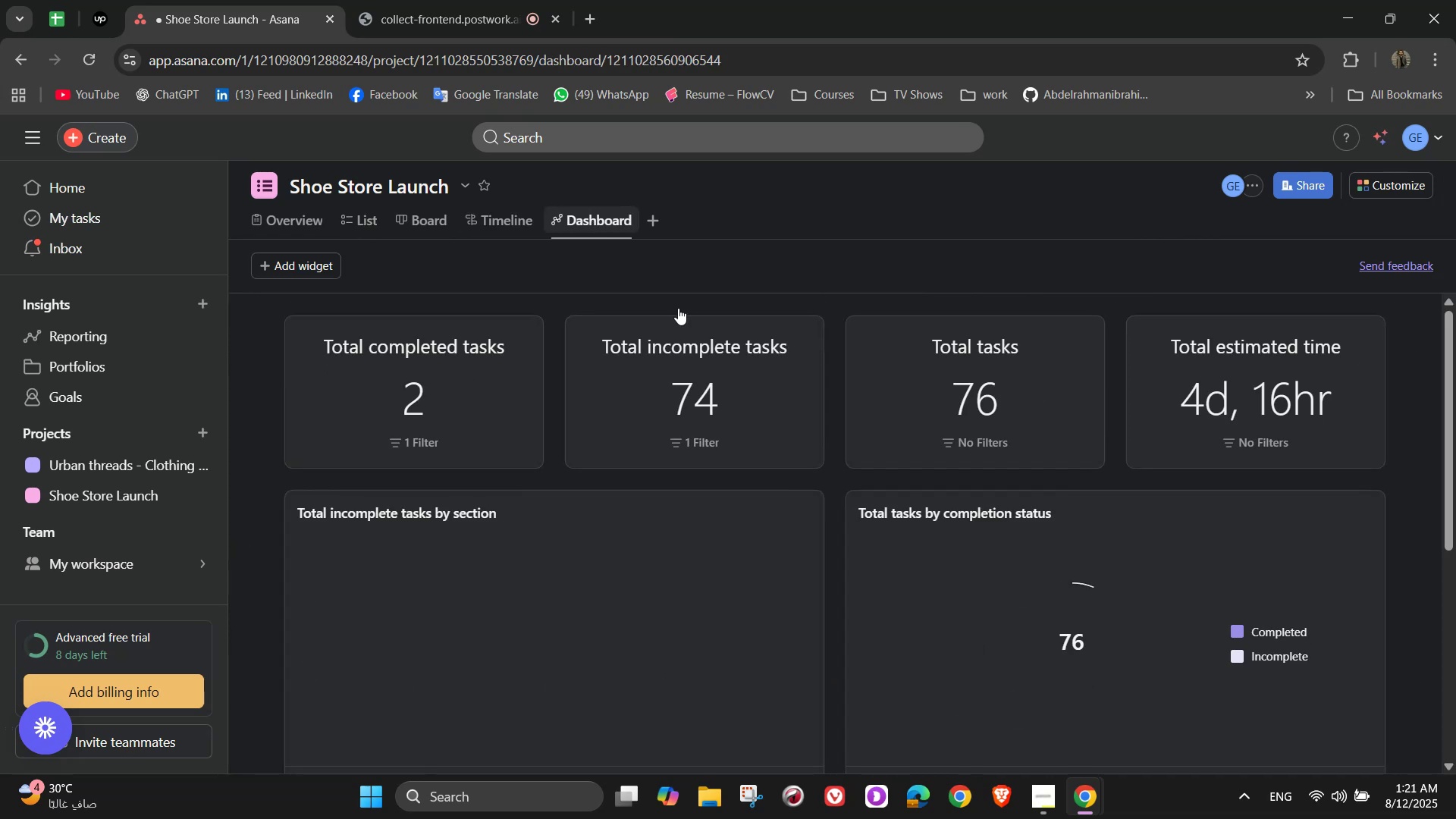 
scroll: coordinate [982, 393], scroll_direction: down, amount: 1.0
 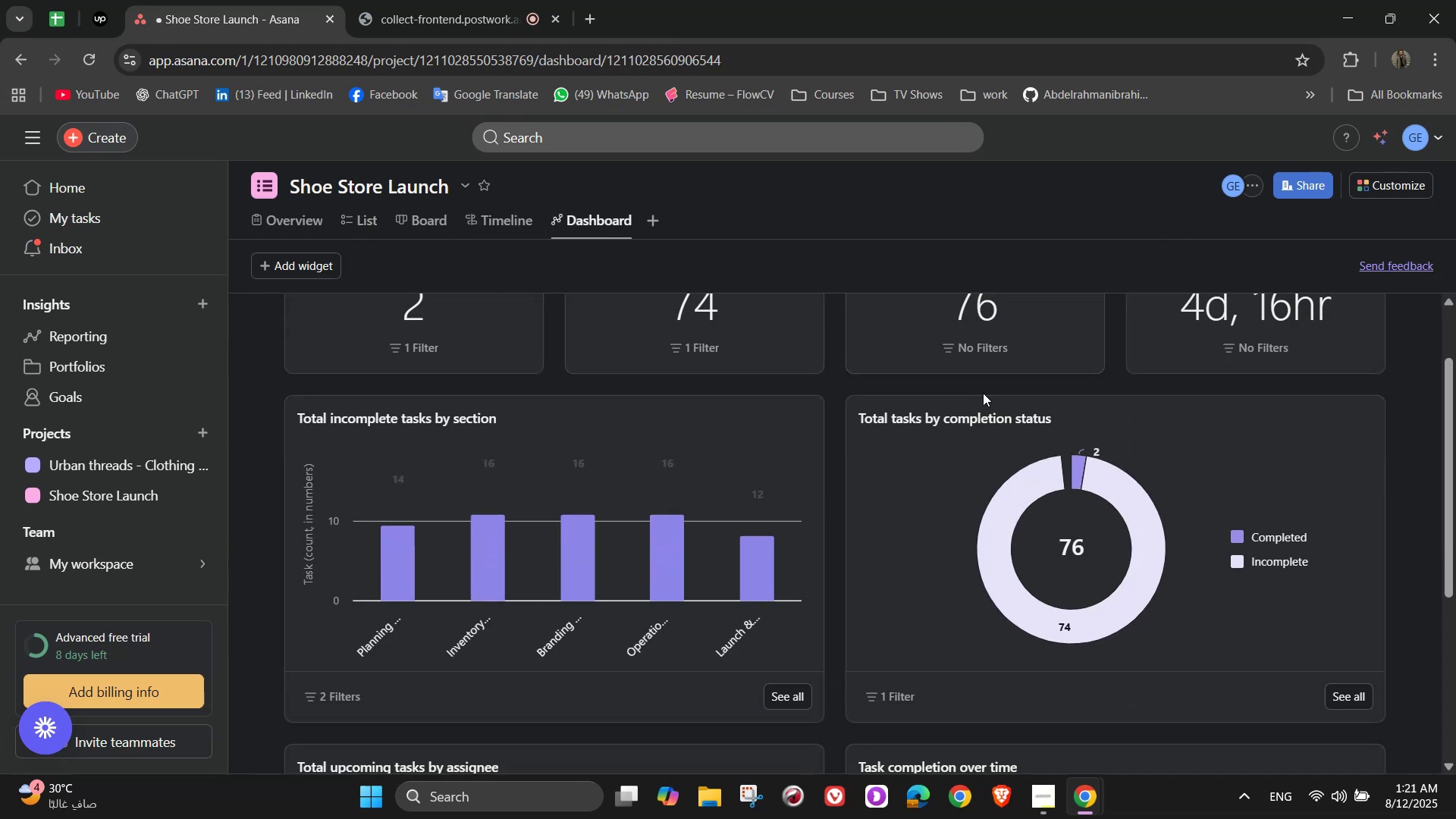 
scroll: coordinate [995, 405], scroll_direction: none, amount: 0.0
 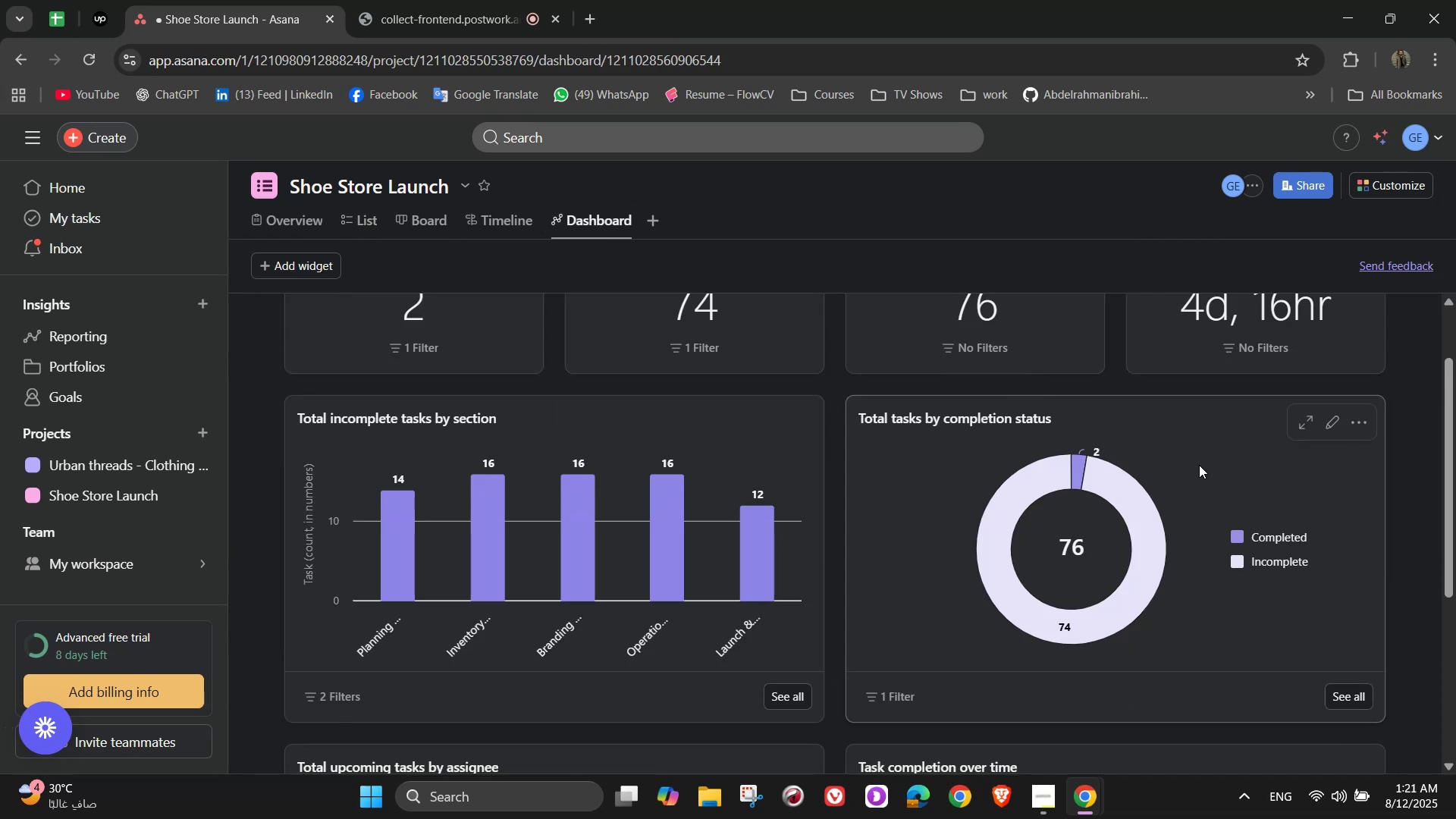 
mouse_move([1279, 434])
 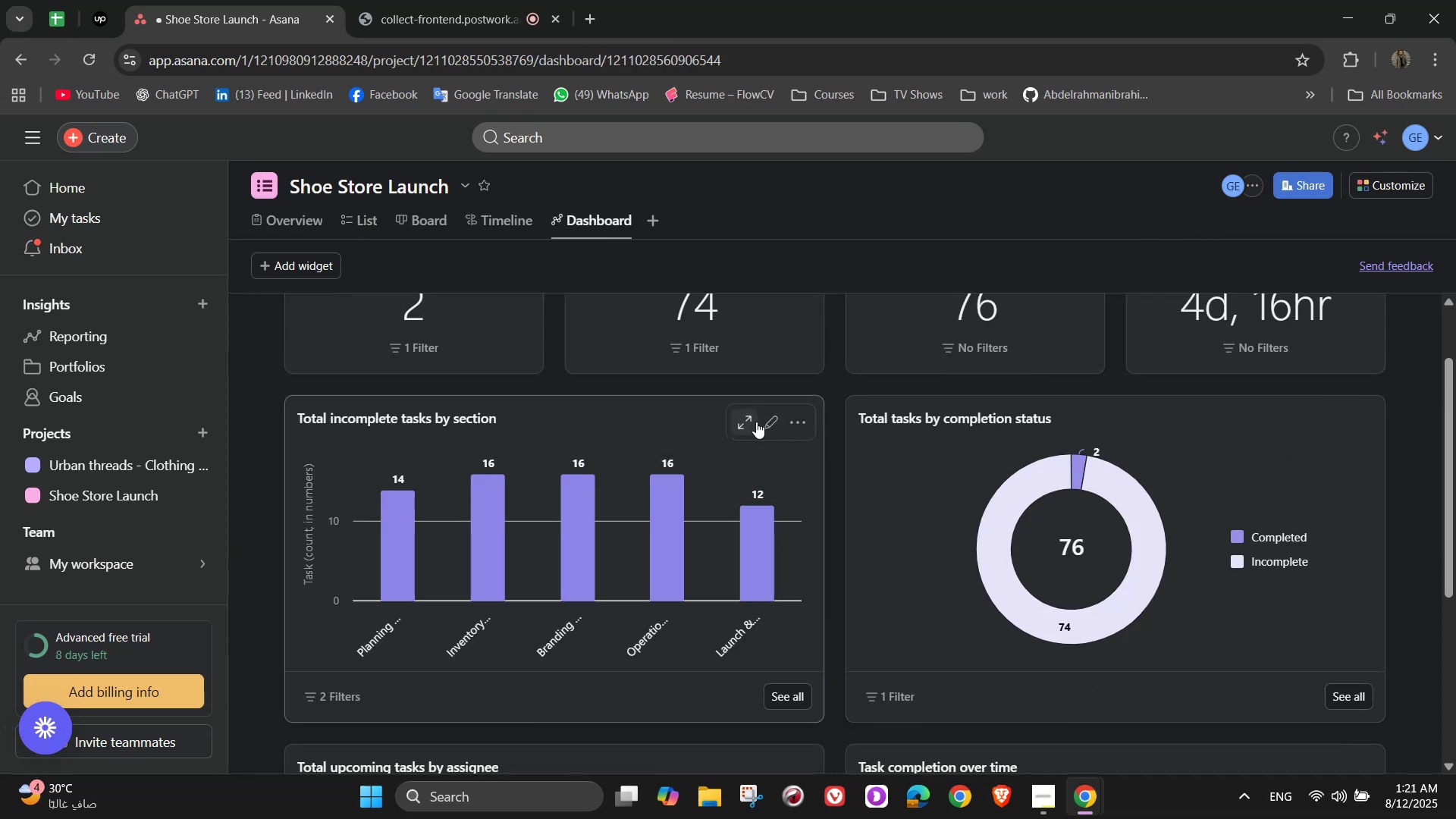 
left_click([791, 423])
 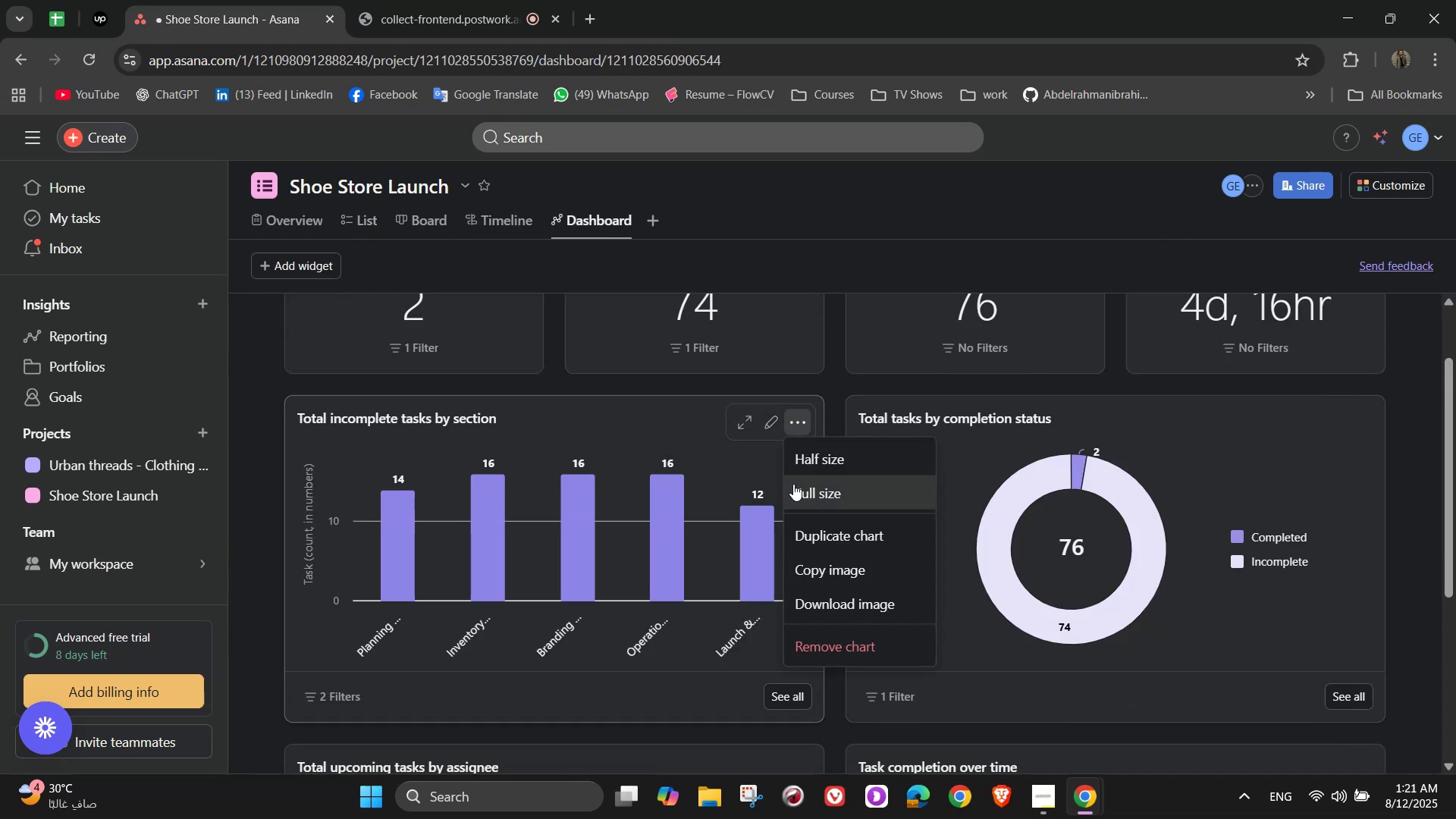 
left_click([808, 492])
 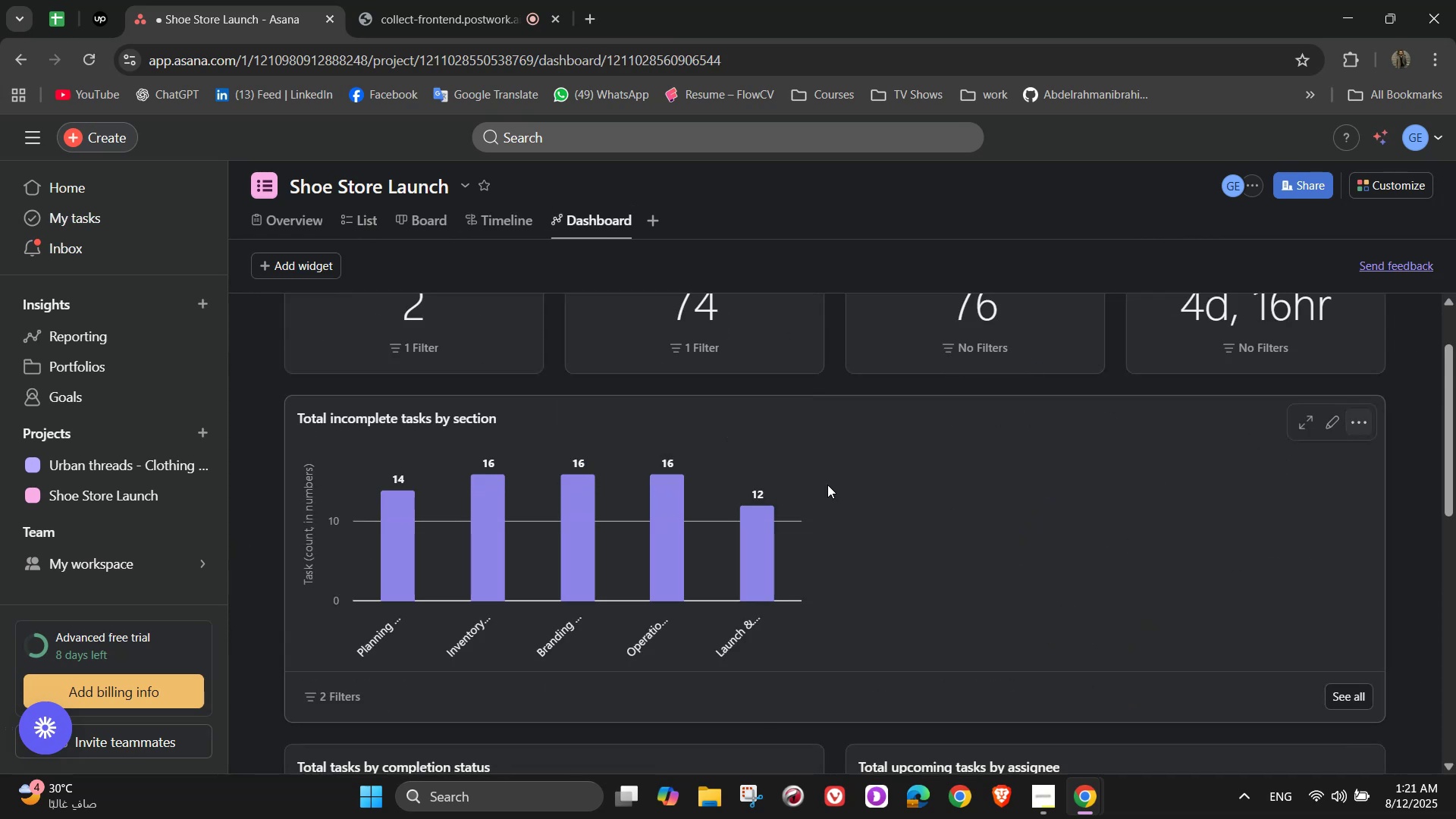 
scroll: coordinate [1041, 515], scroll_direction: down, amount: 7.0
 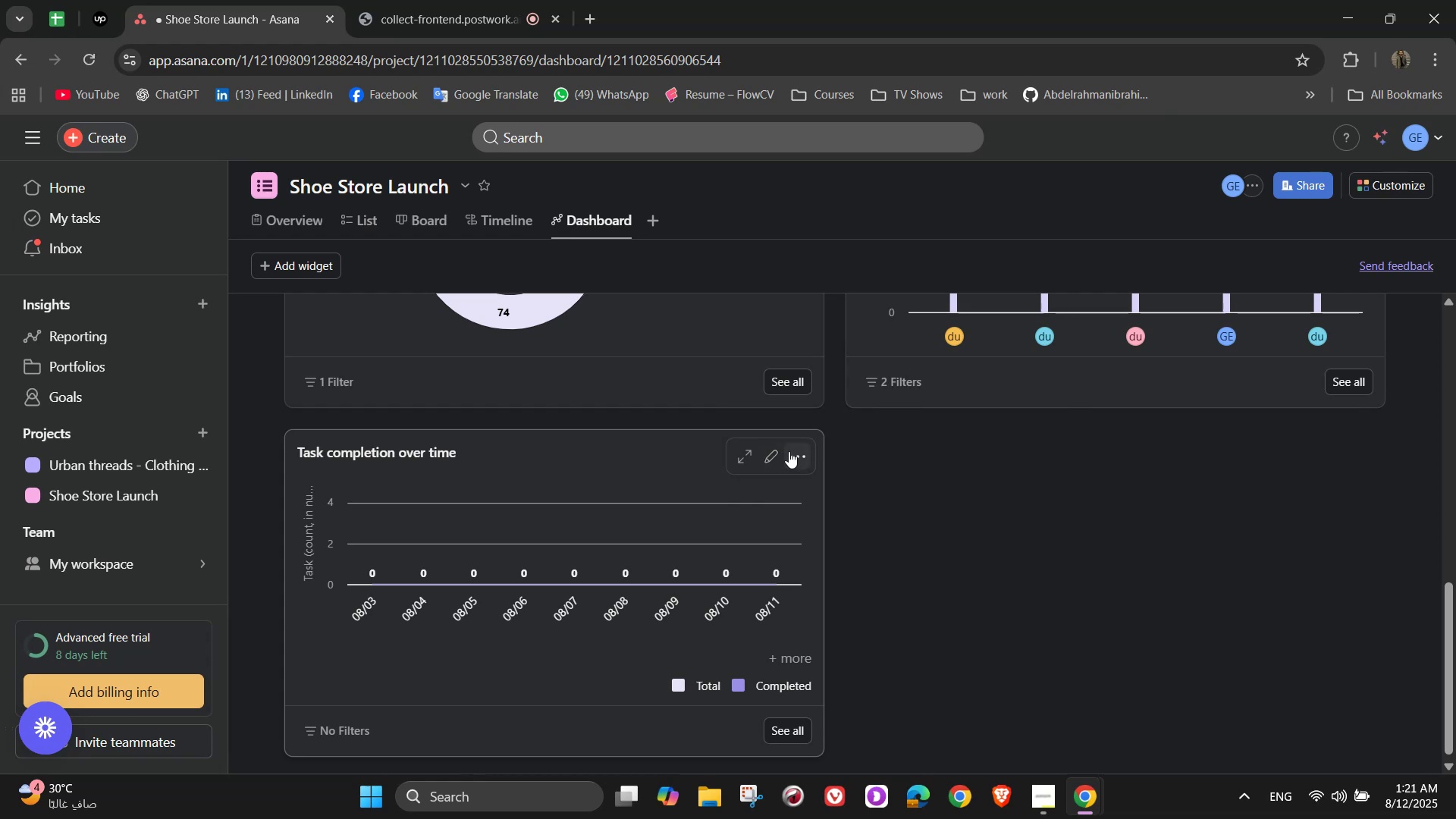 
left_click([792, 451])
 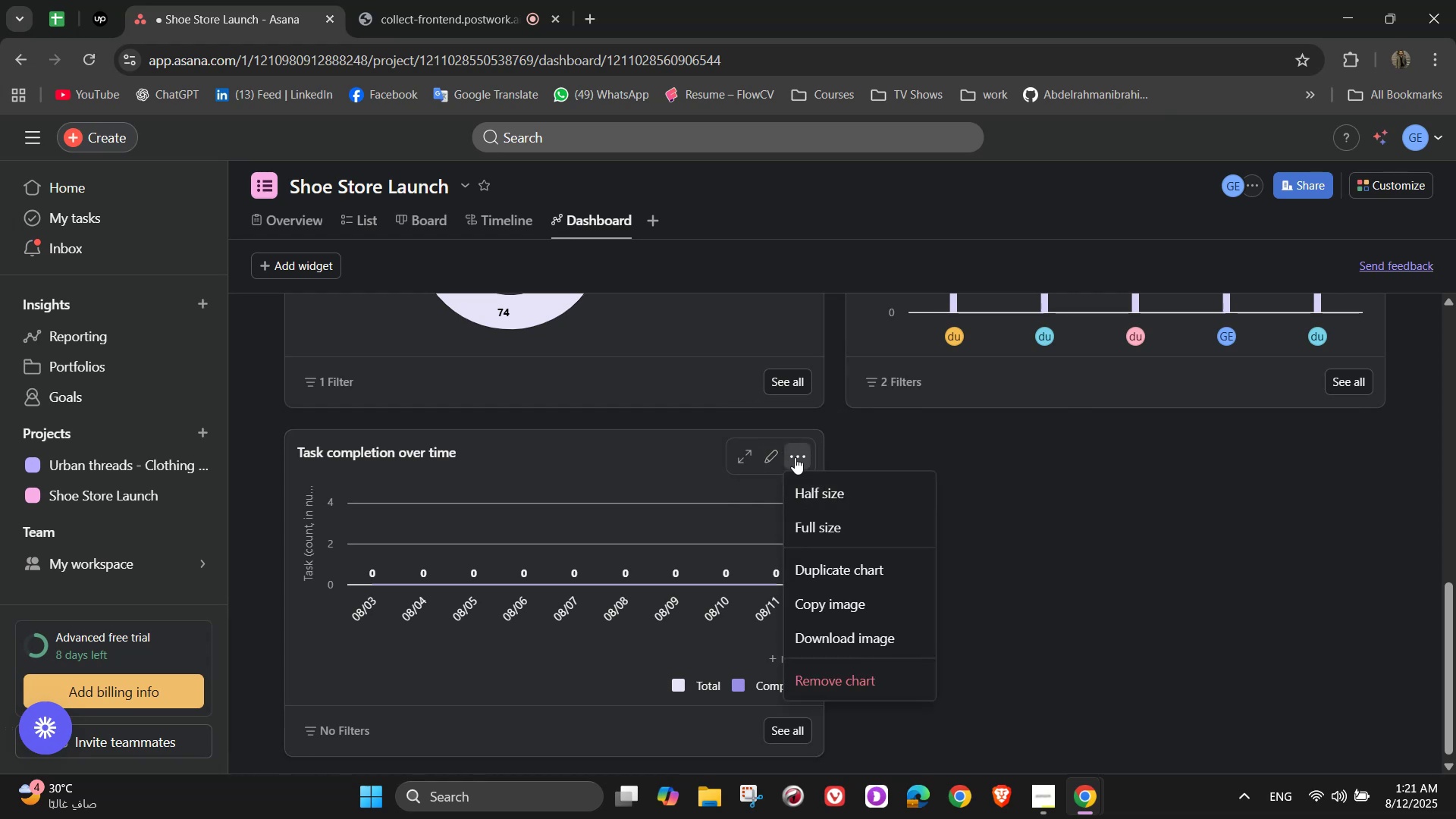 
left_click([777, 458])
 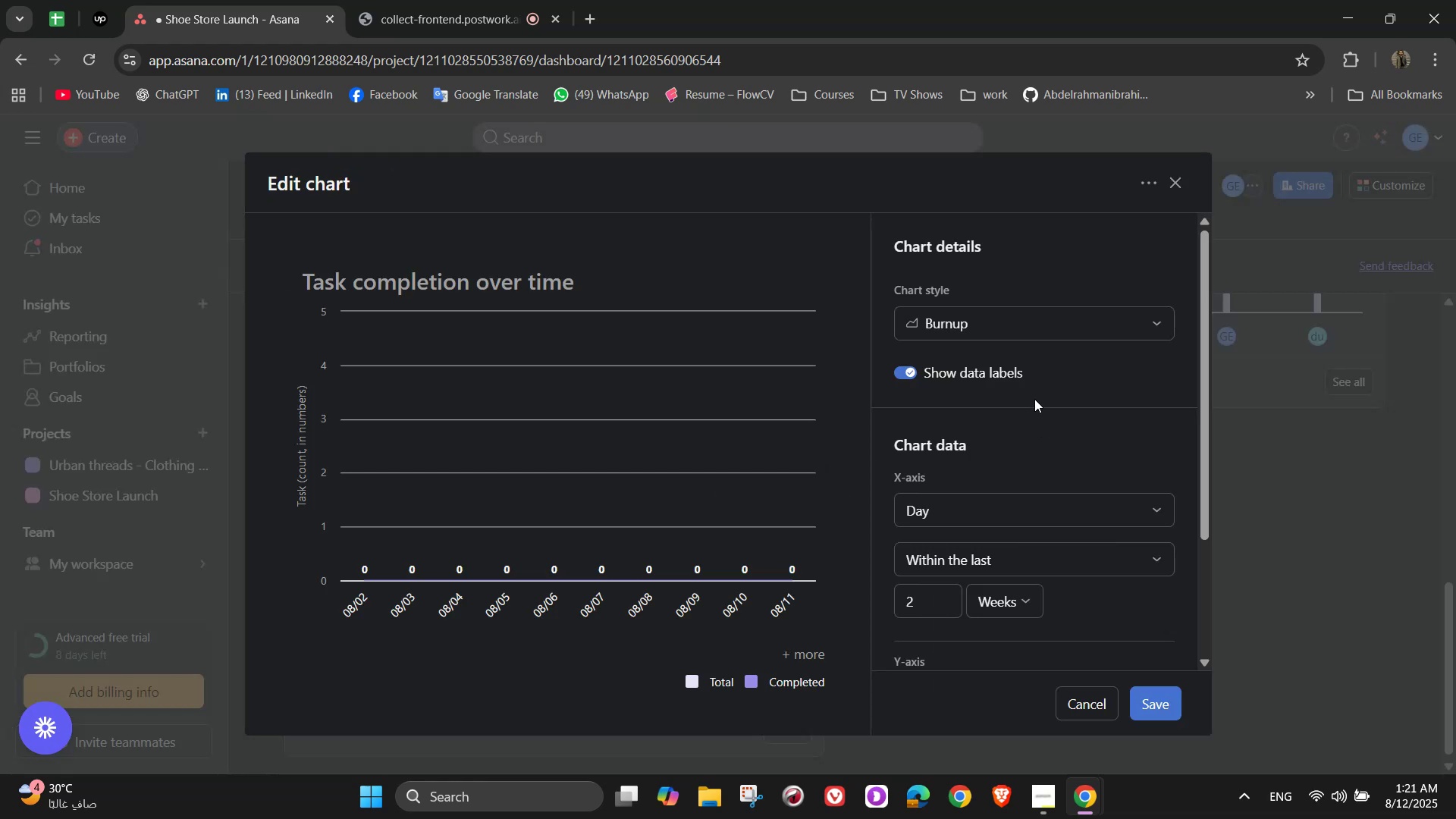 
left_click([999, 318])
 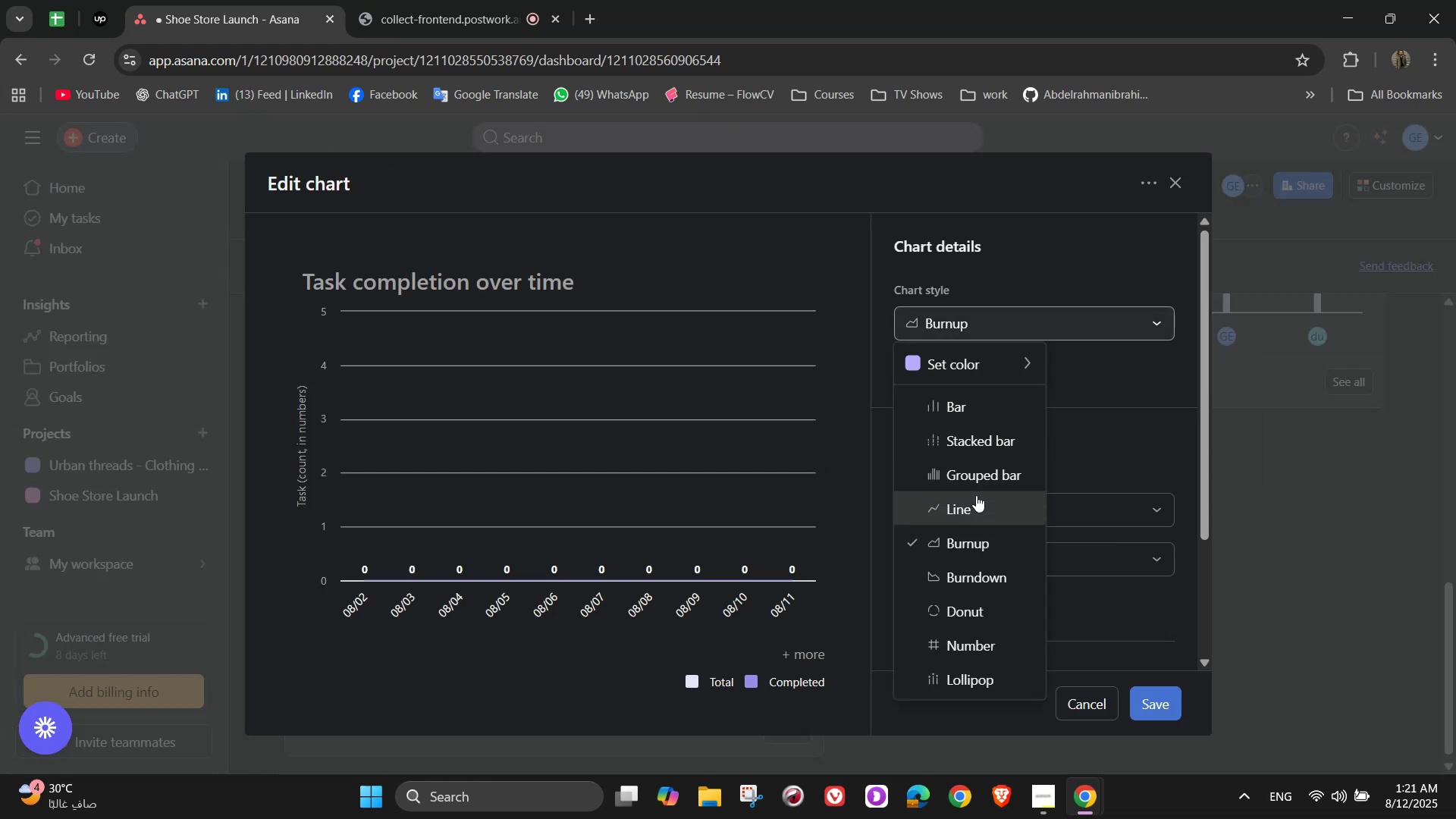 
left_click([976, 510])
 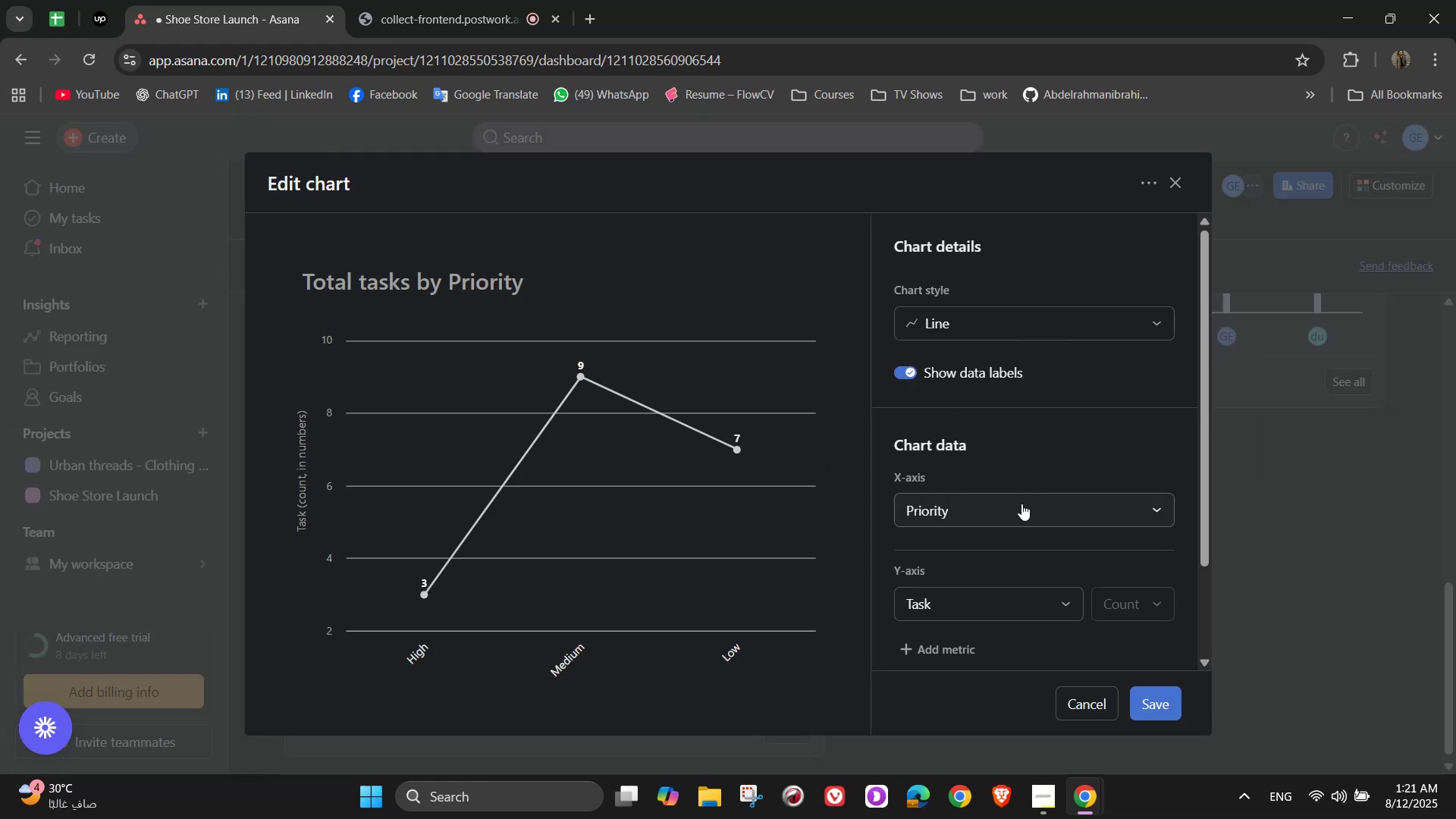 
left_click([1021, 502])
 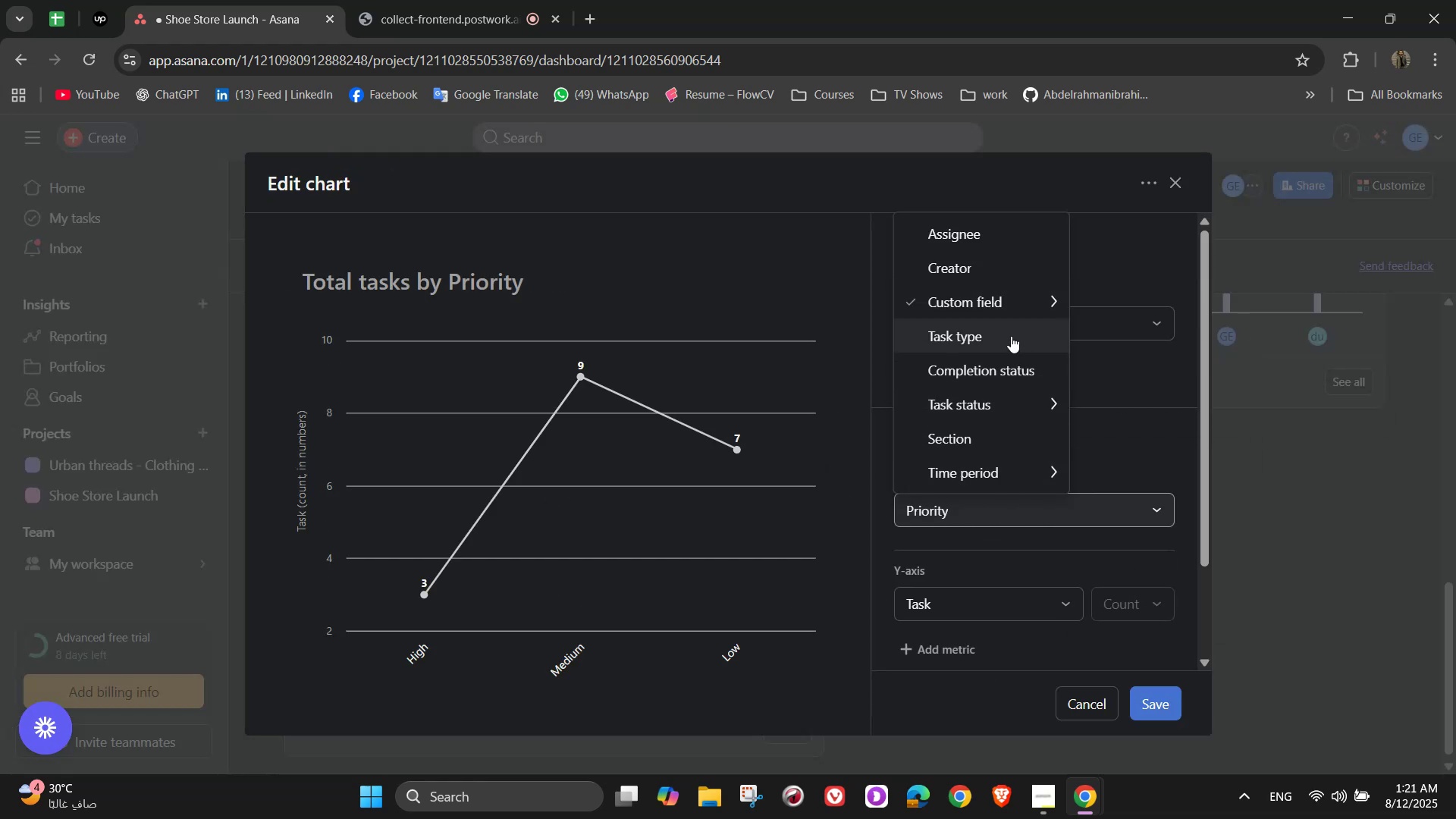 
double_click([1012, 598])
 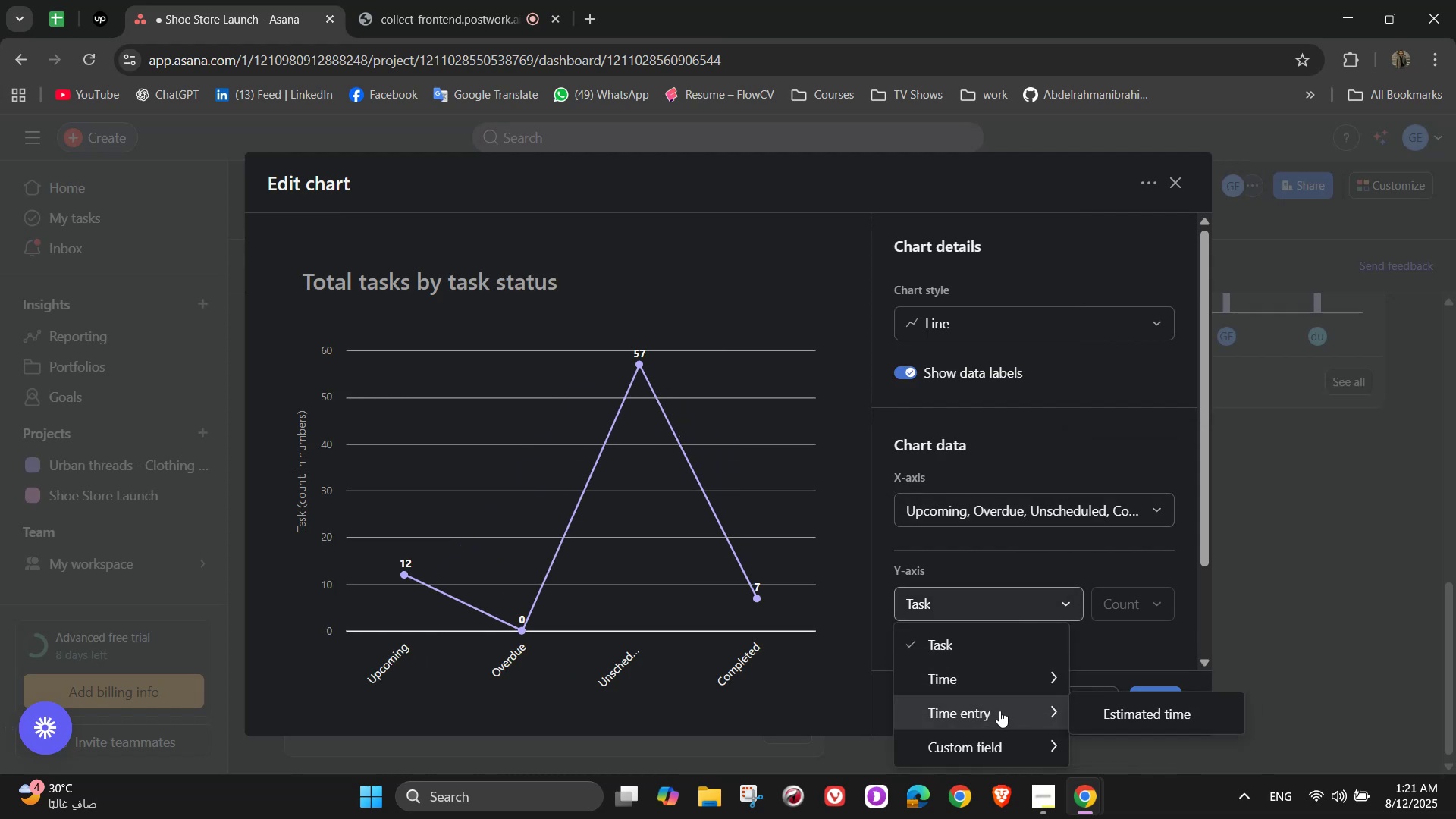 
left_click([1155, 719])
 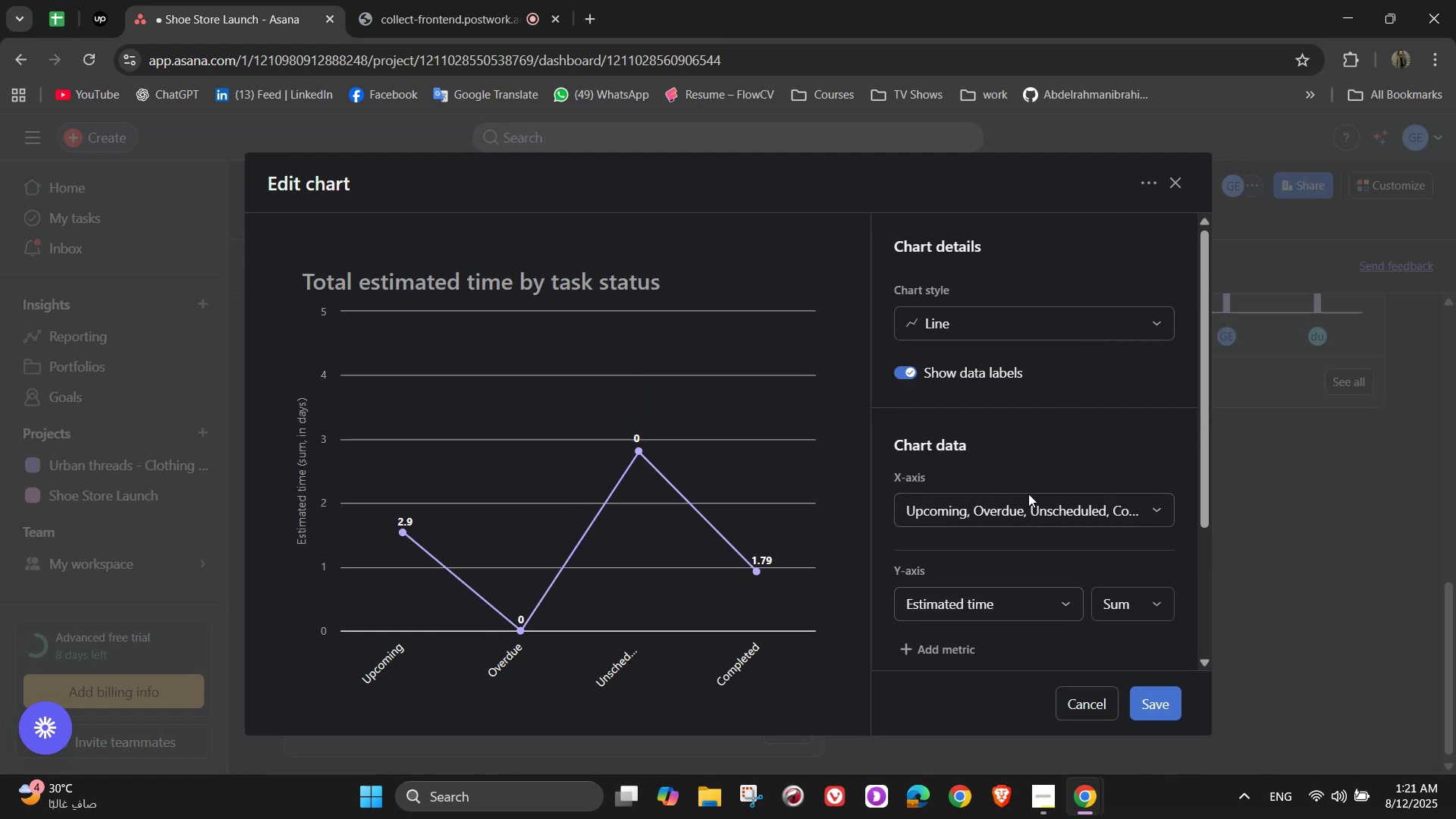 
left_click([1036, 511])
 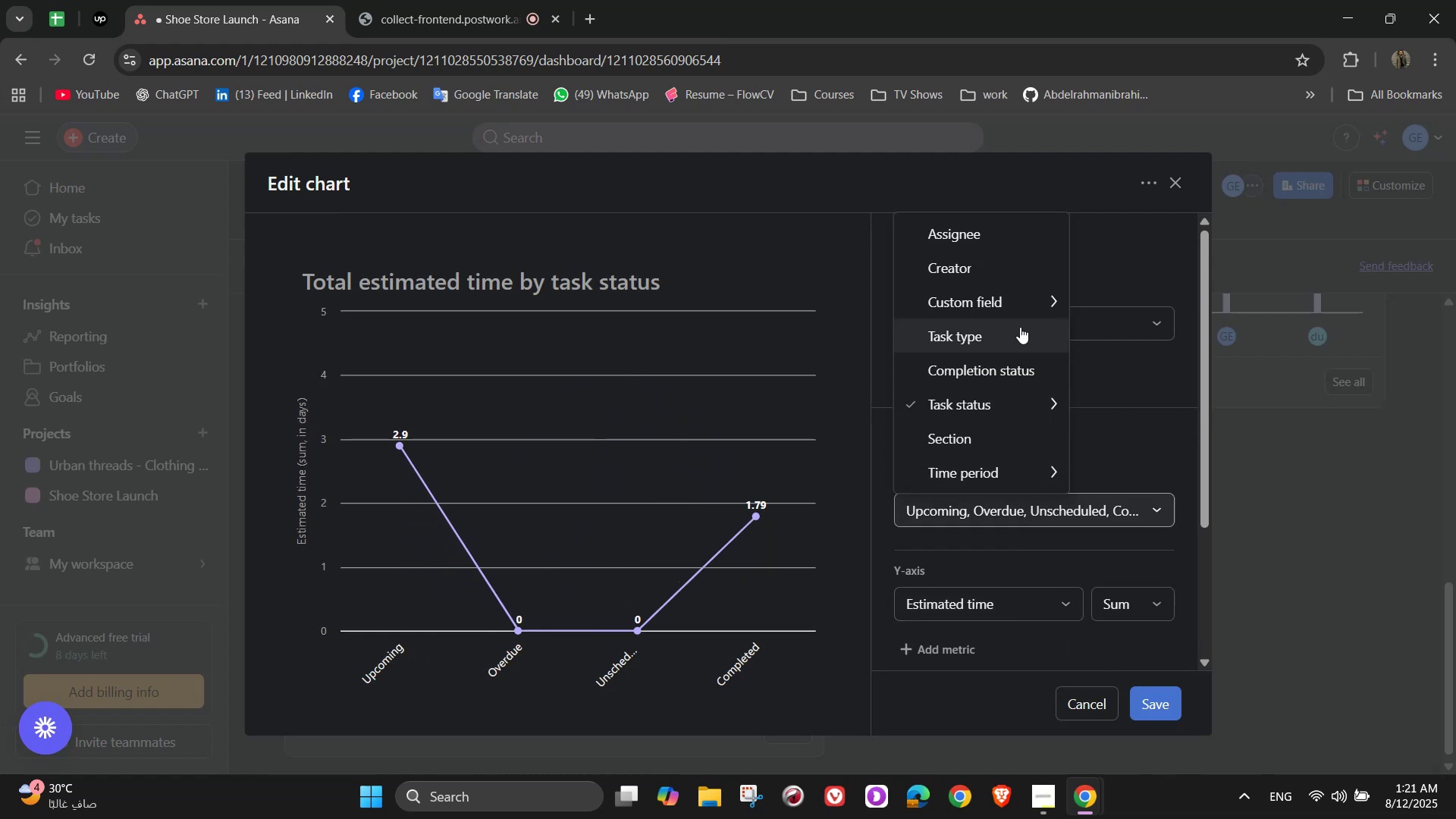 
left_click([1021, 326])
 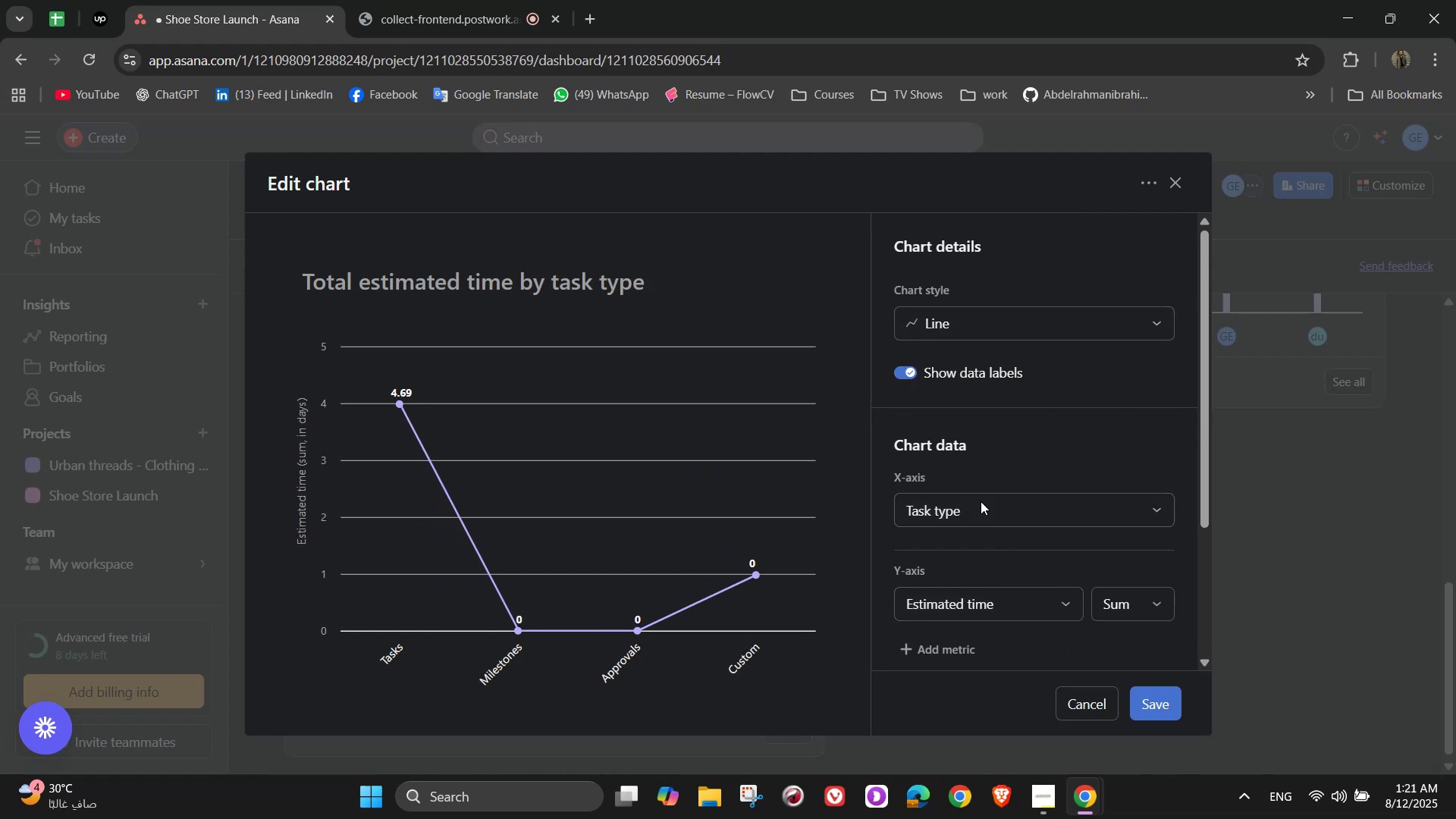 
left_click([977, 519])
 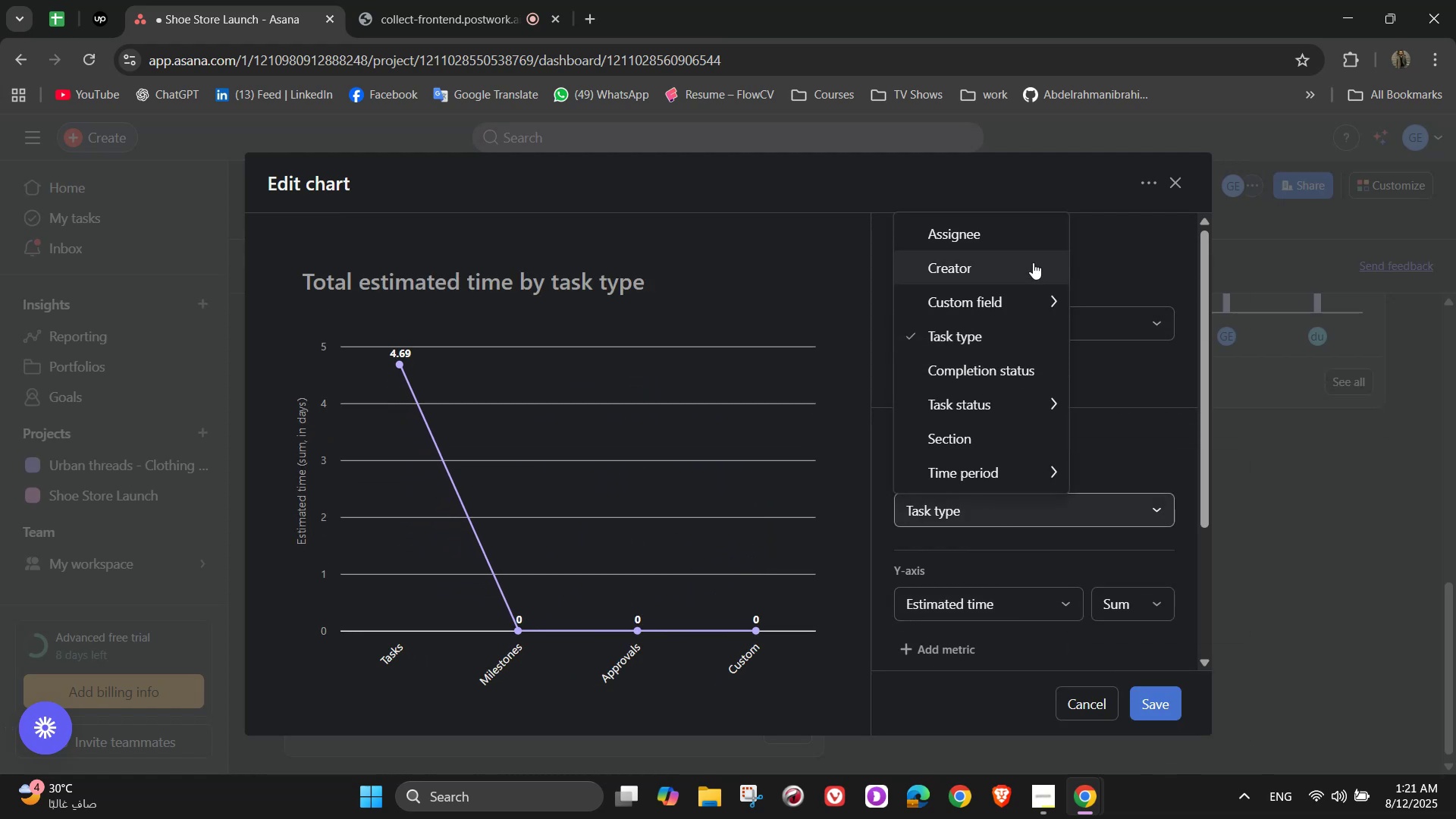 
left_click([1033, 262])
 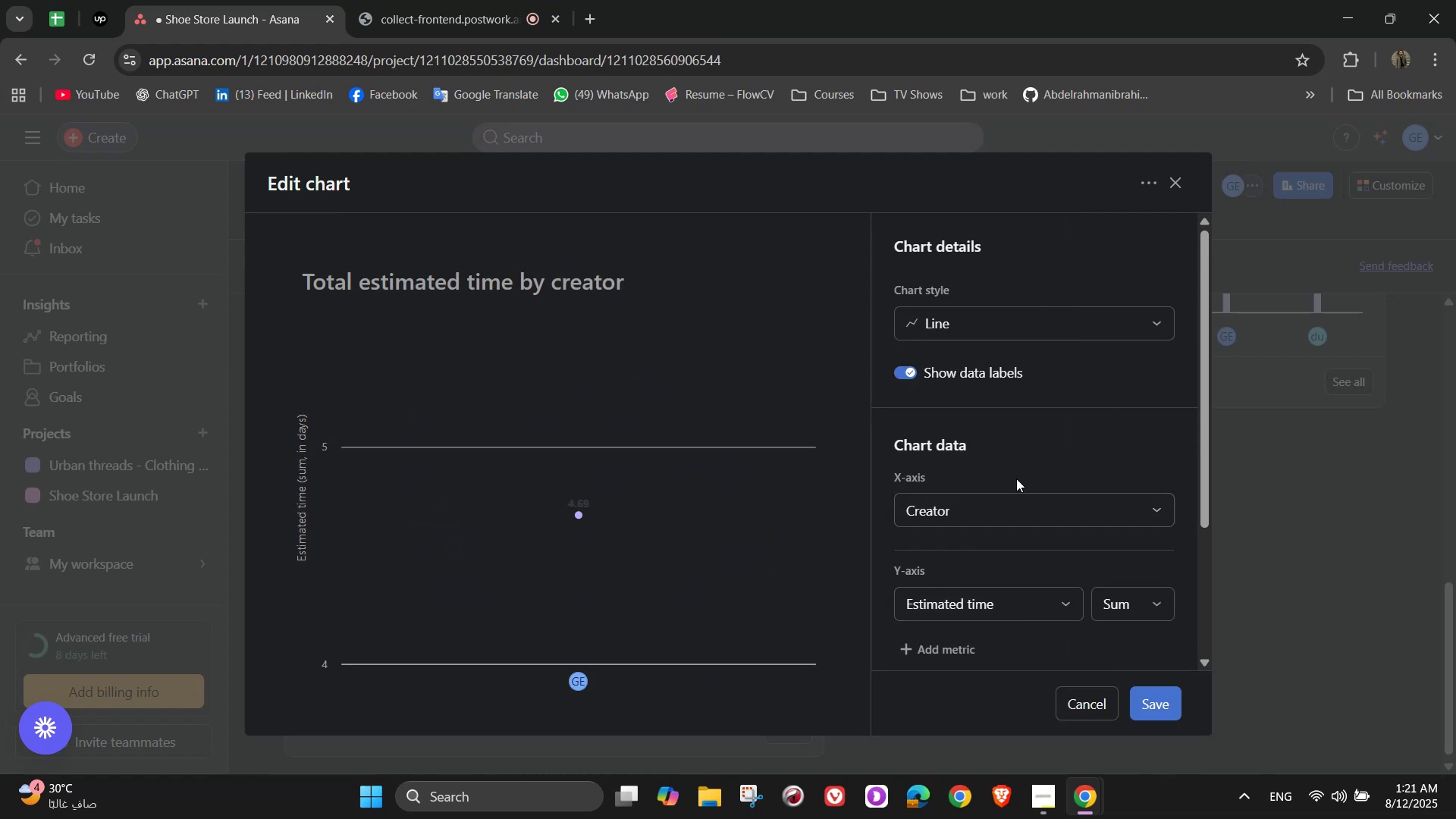 
left_click([986, 516])
 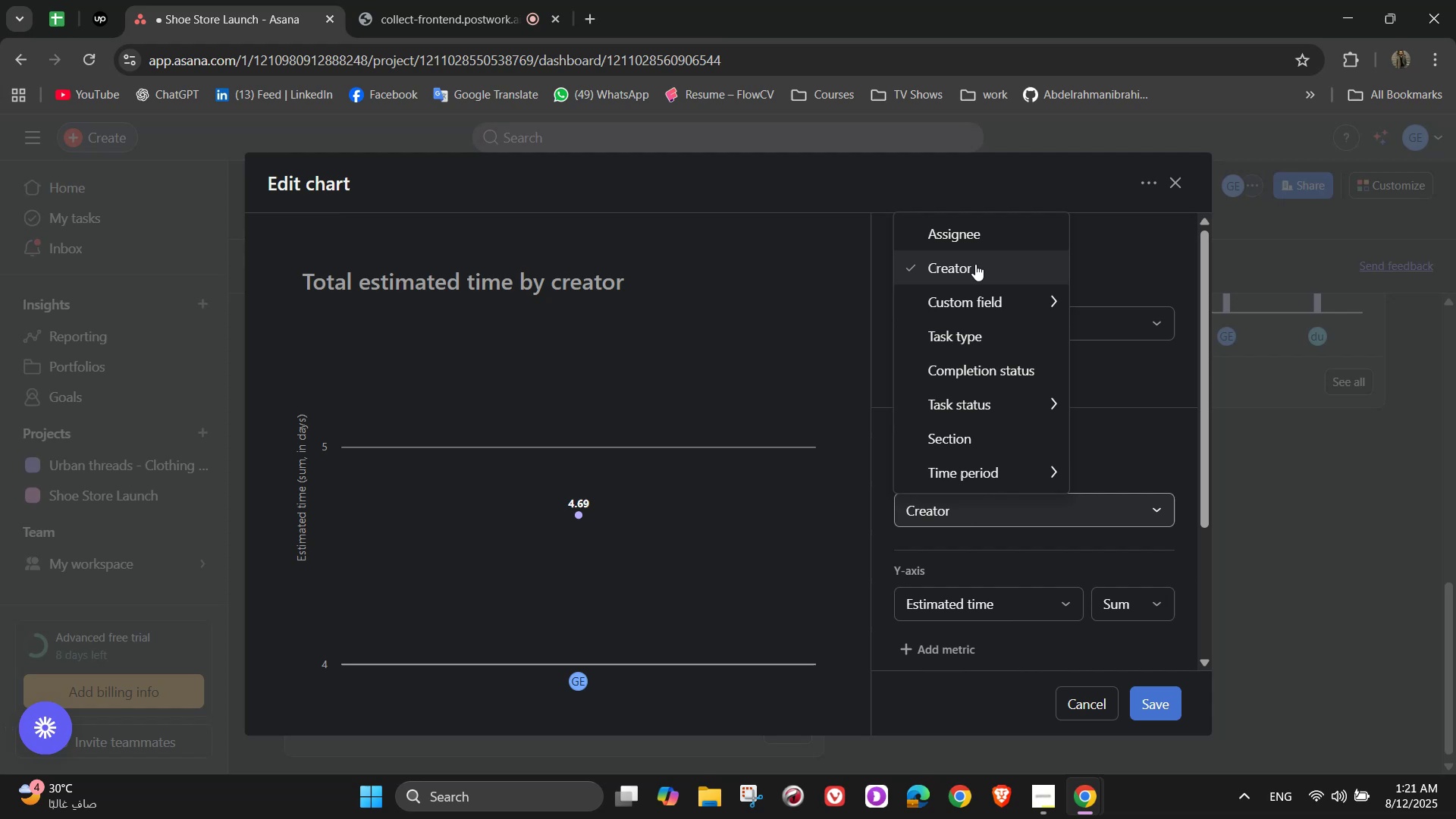 
left_click([978, 242])
 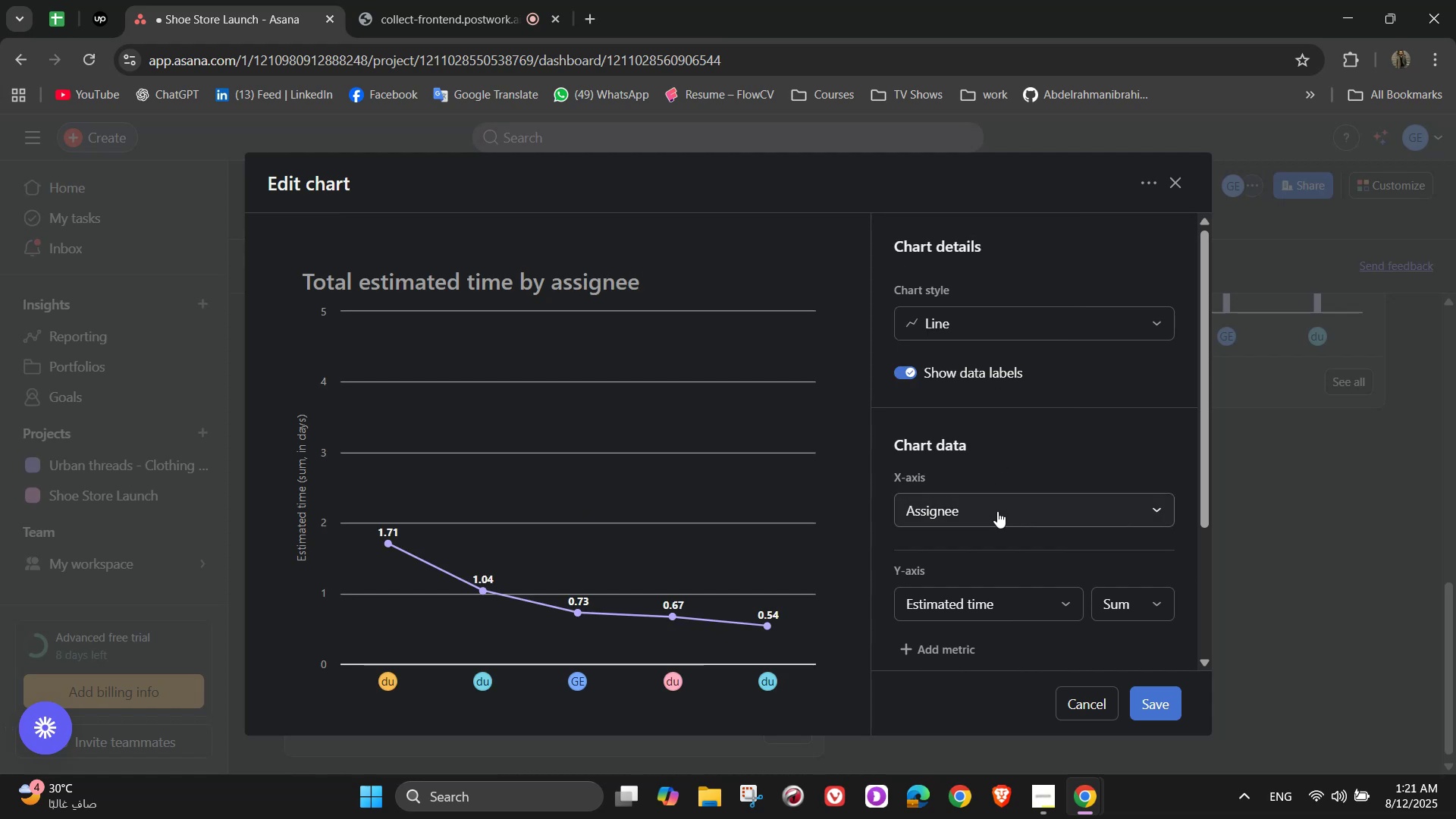 
scroll: coordinate [1002, 495], scroll_direction: down, amount: 1.0
 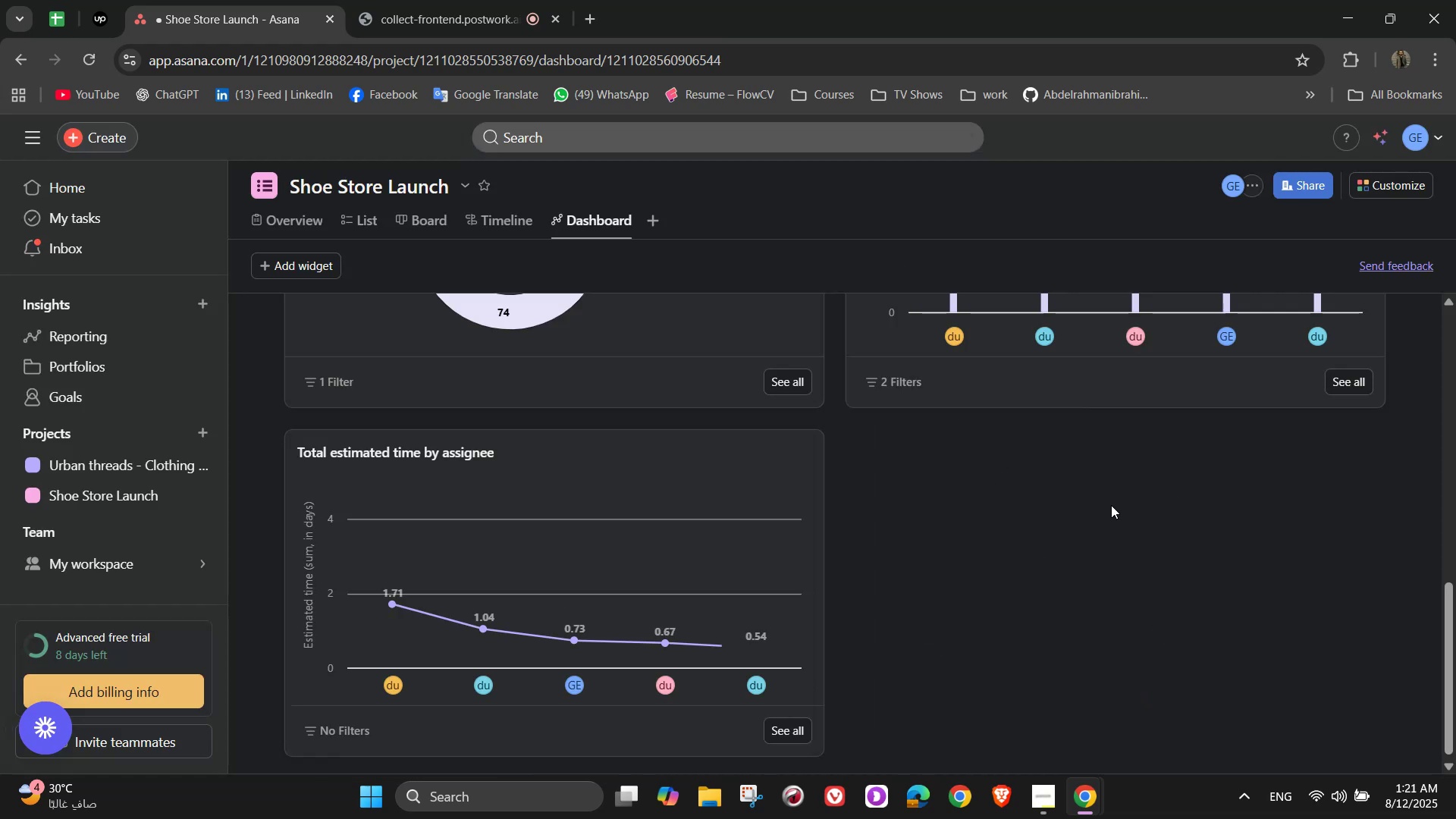 
left_click([790, 450])
 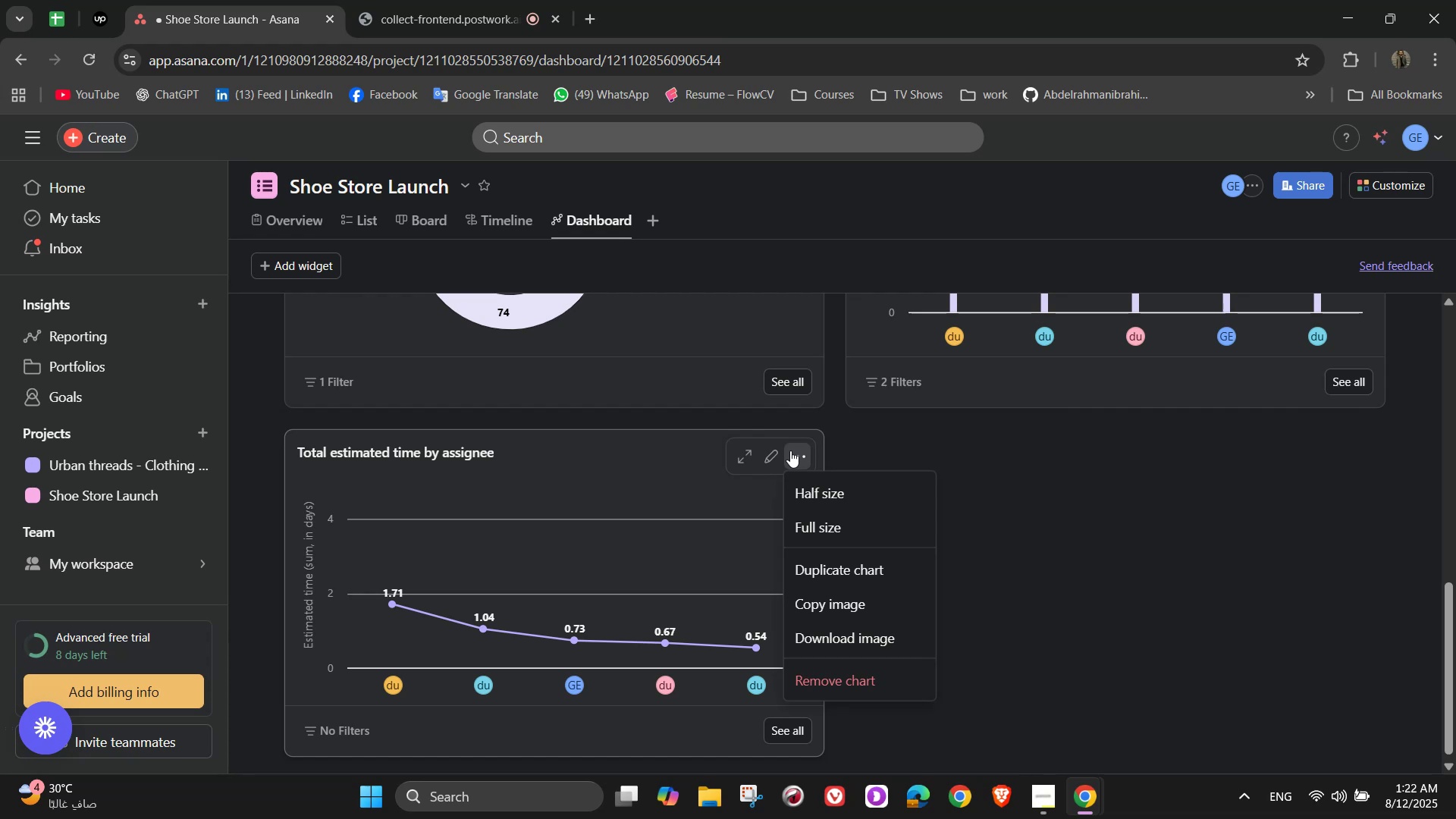 
wait(10.9)
 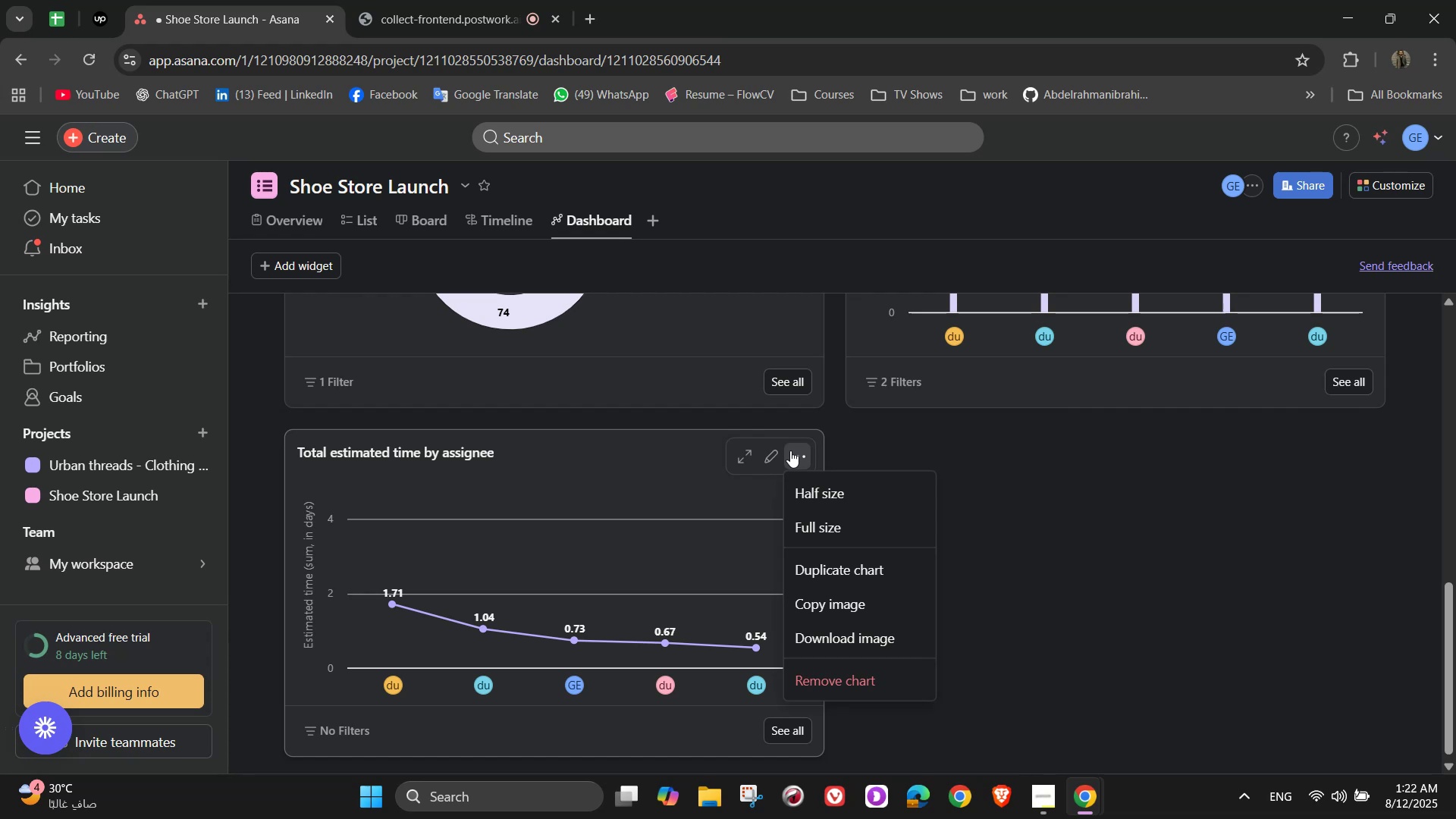 
left_click([830, 525])
 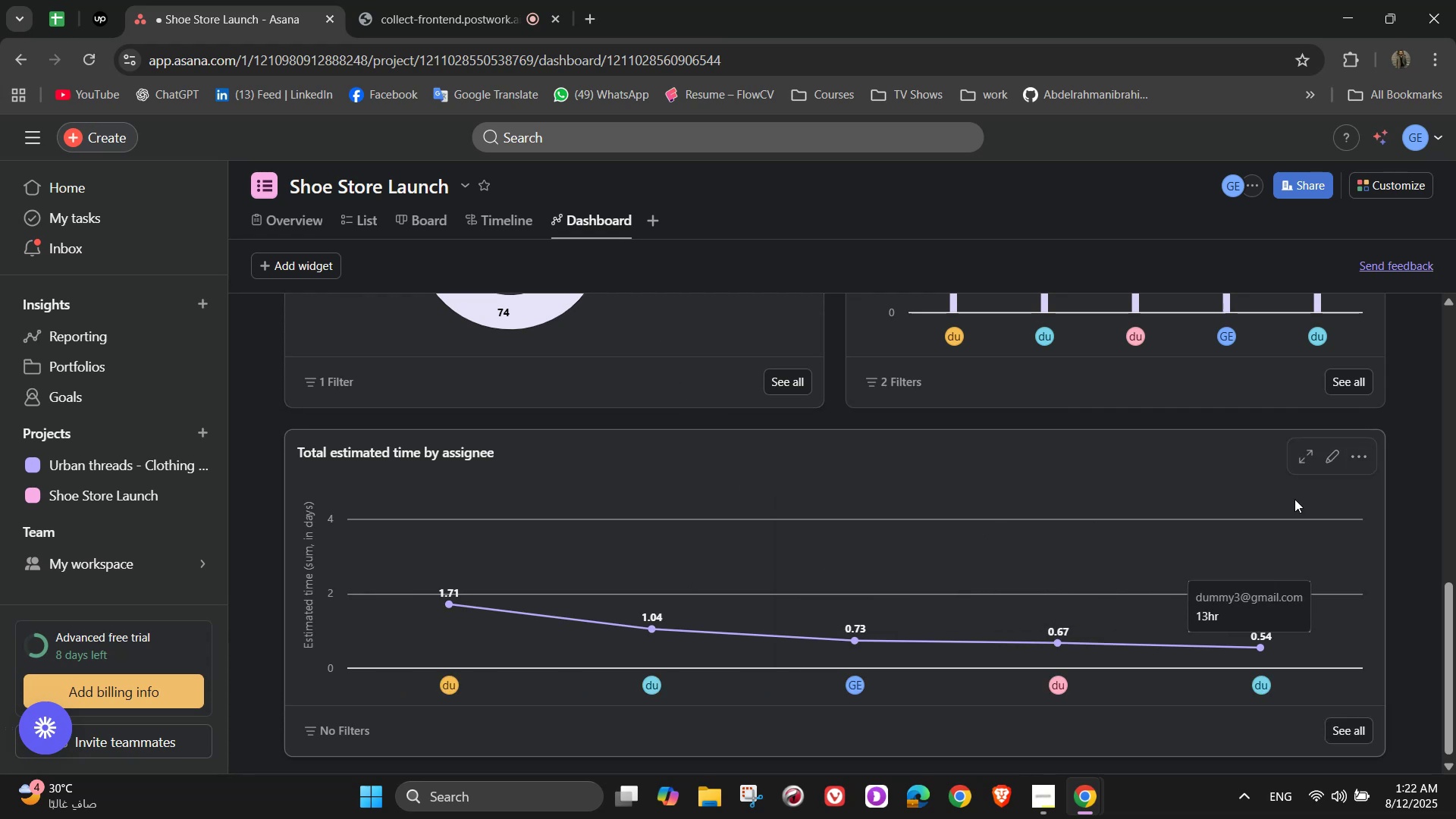 
scroll: coordinate [1230, 519], scroll_direction: up, amount: 3.0
 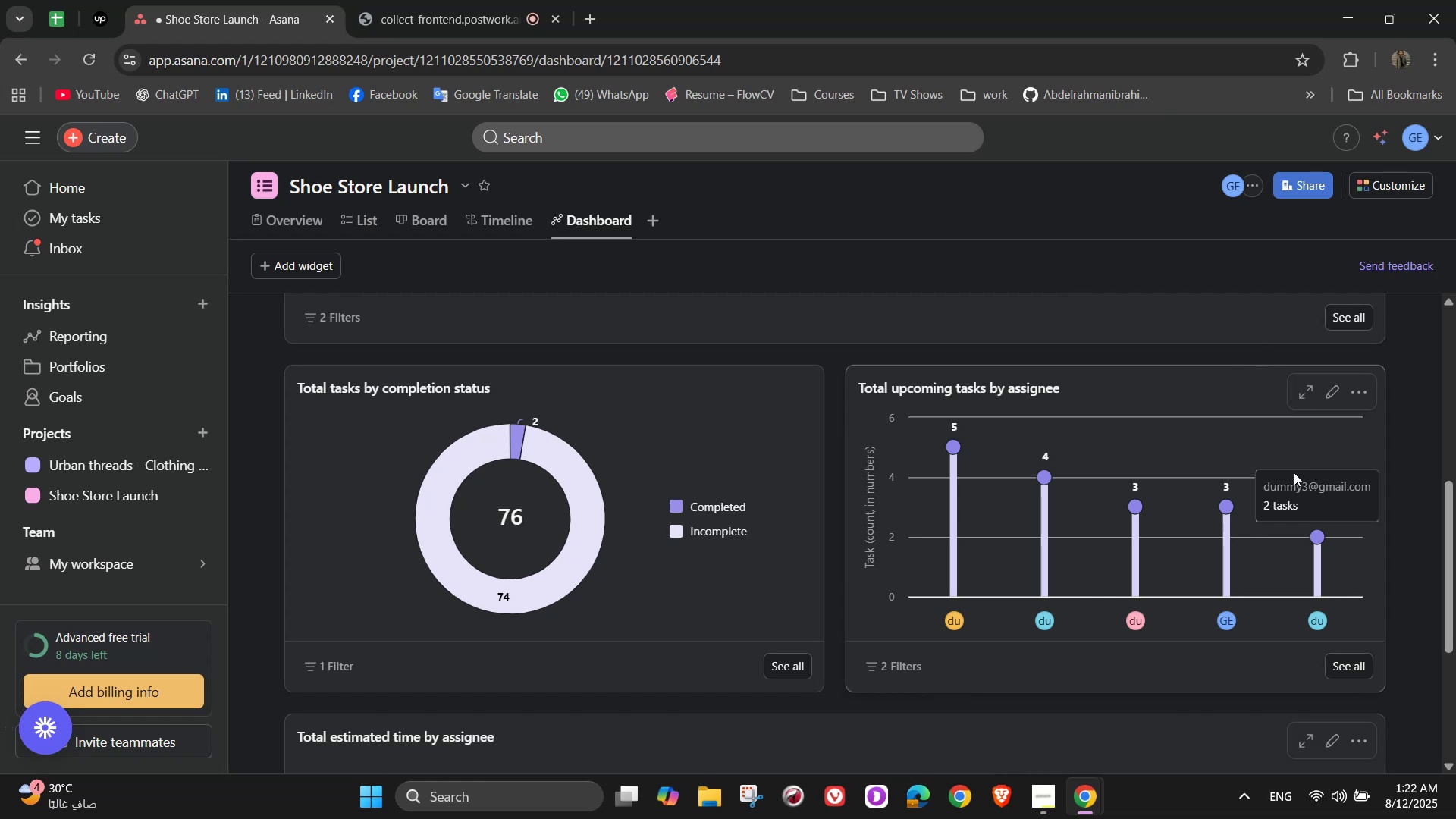 
scroll: coordinate [1296, 598], scroll_direction: down, amount: 3.0
 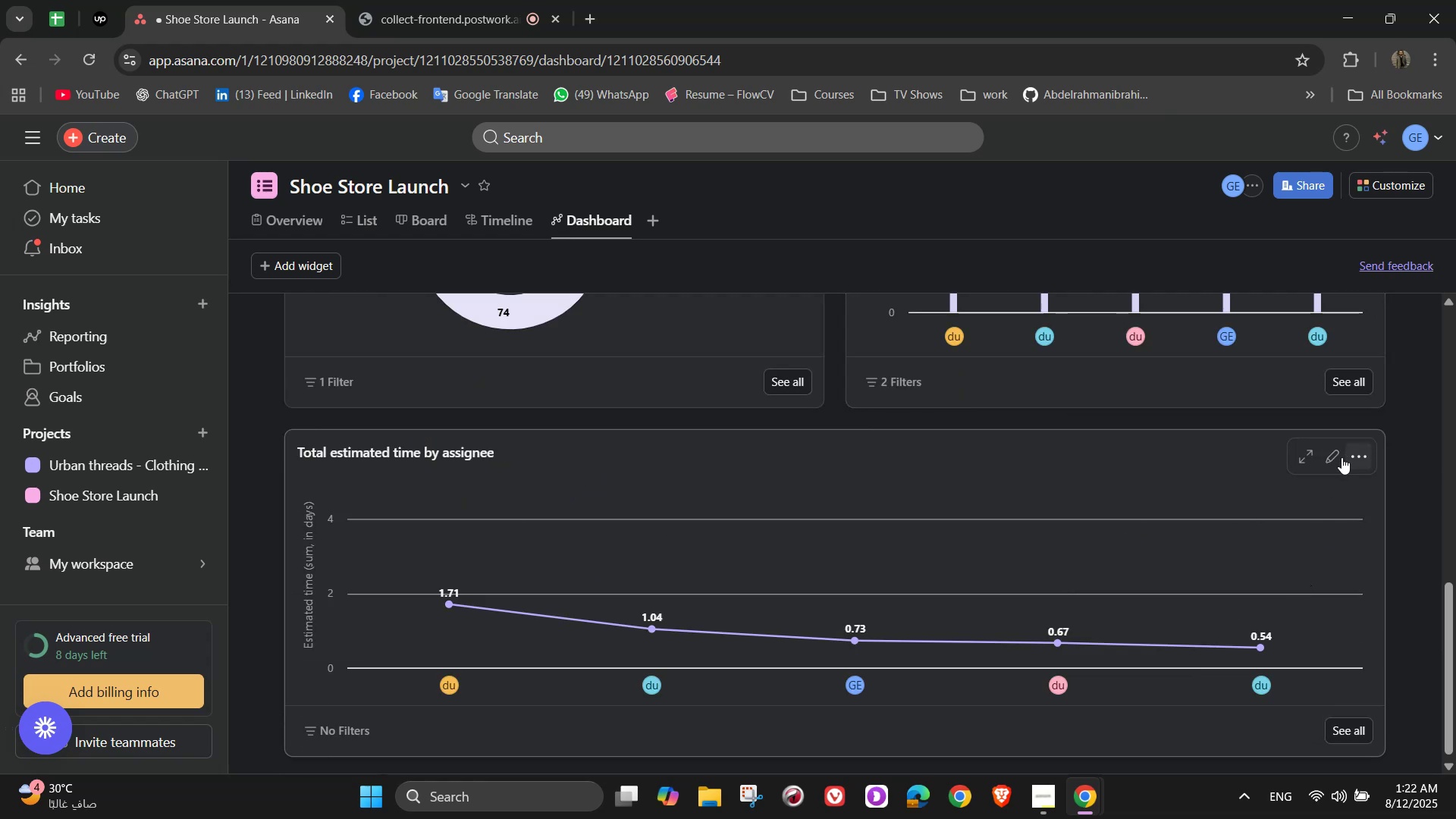 
left_click([1336, 469])
 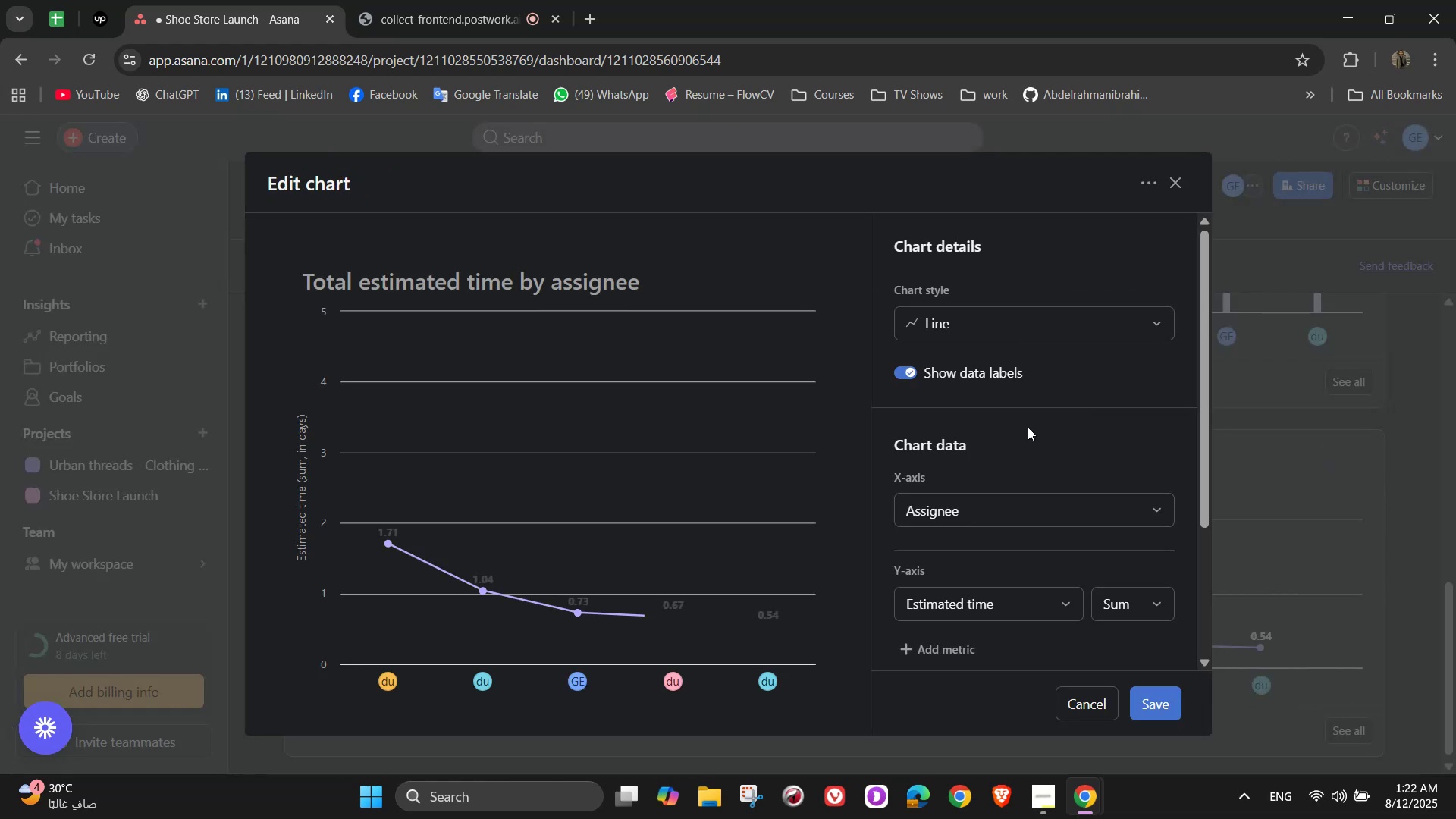 
left_click([1009, 505])
 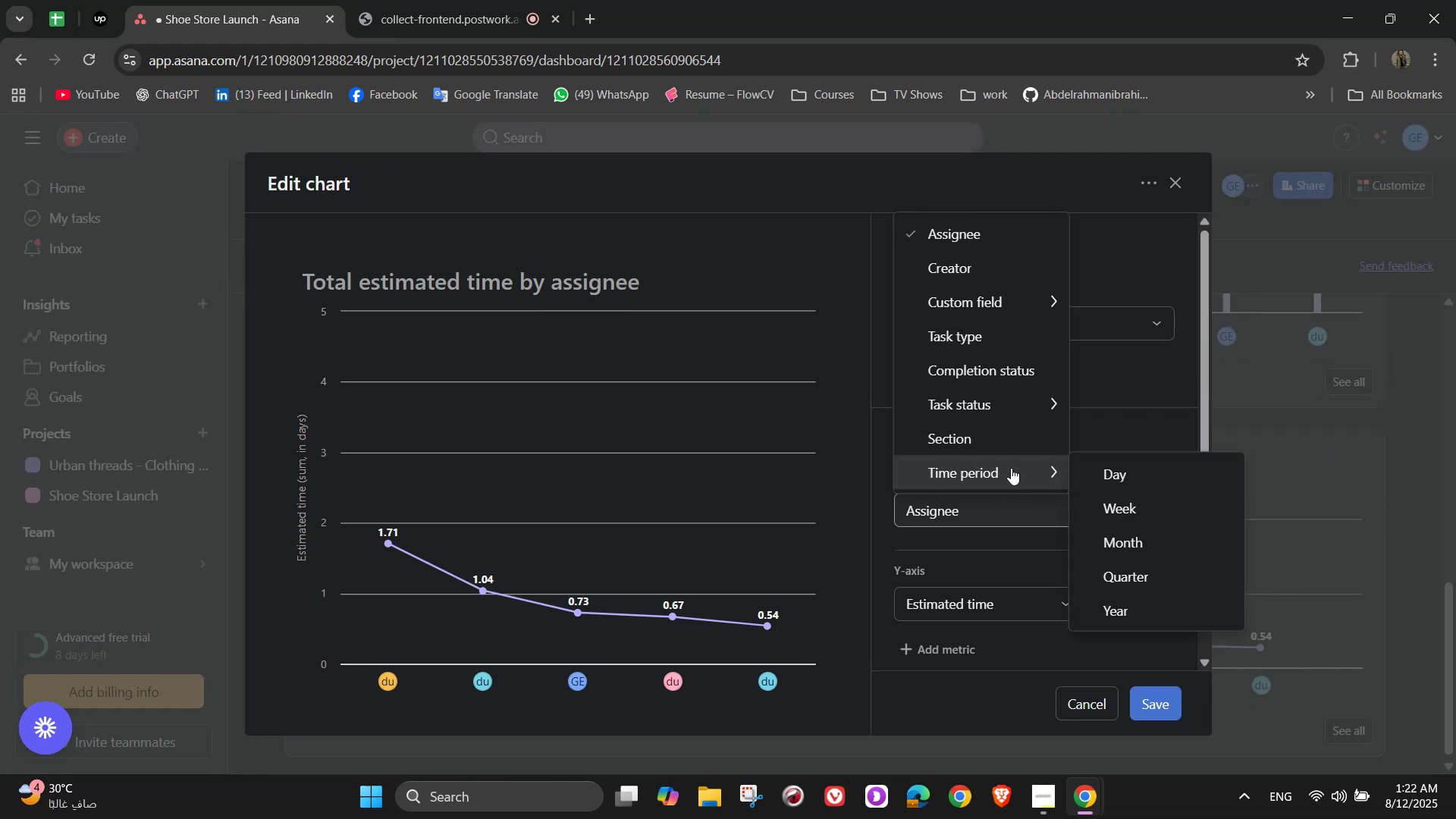 
left_click([989, 433])
 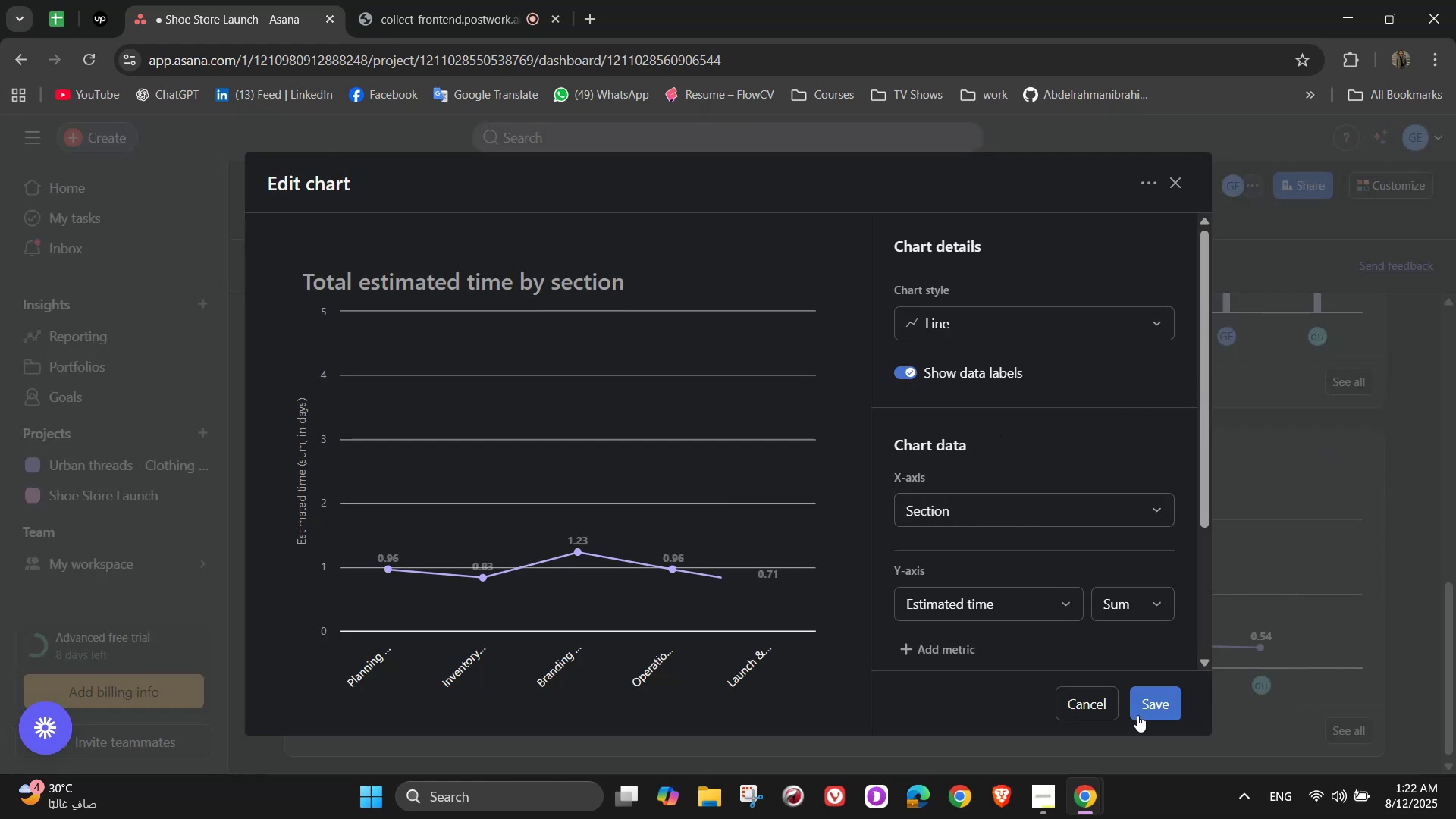 
left_click([1139, 714])
 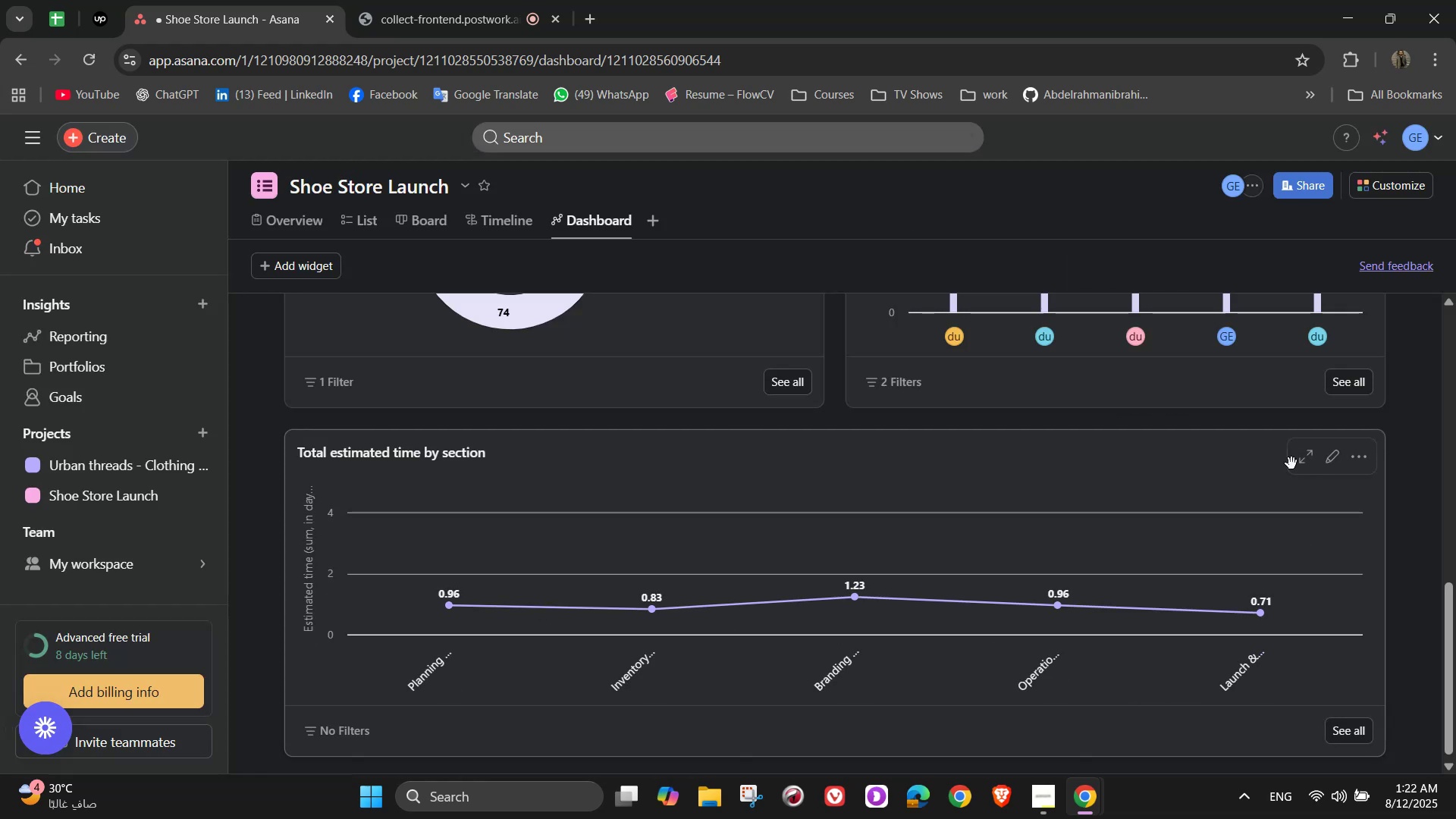 
scroll: coordinate [1034, 556], scroll_direction: up, amount: 7.0
 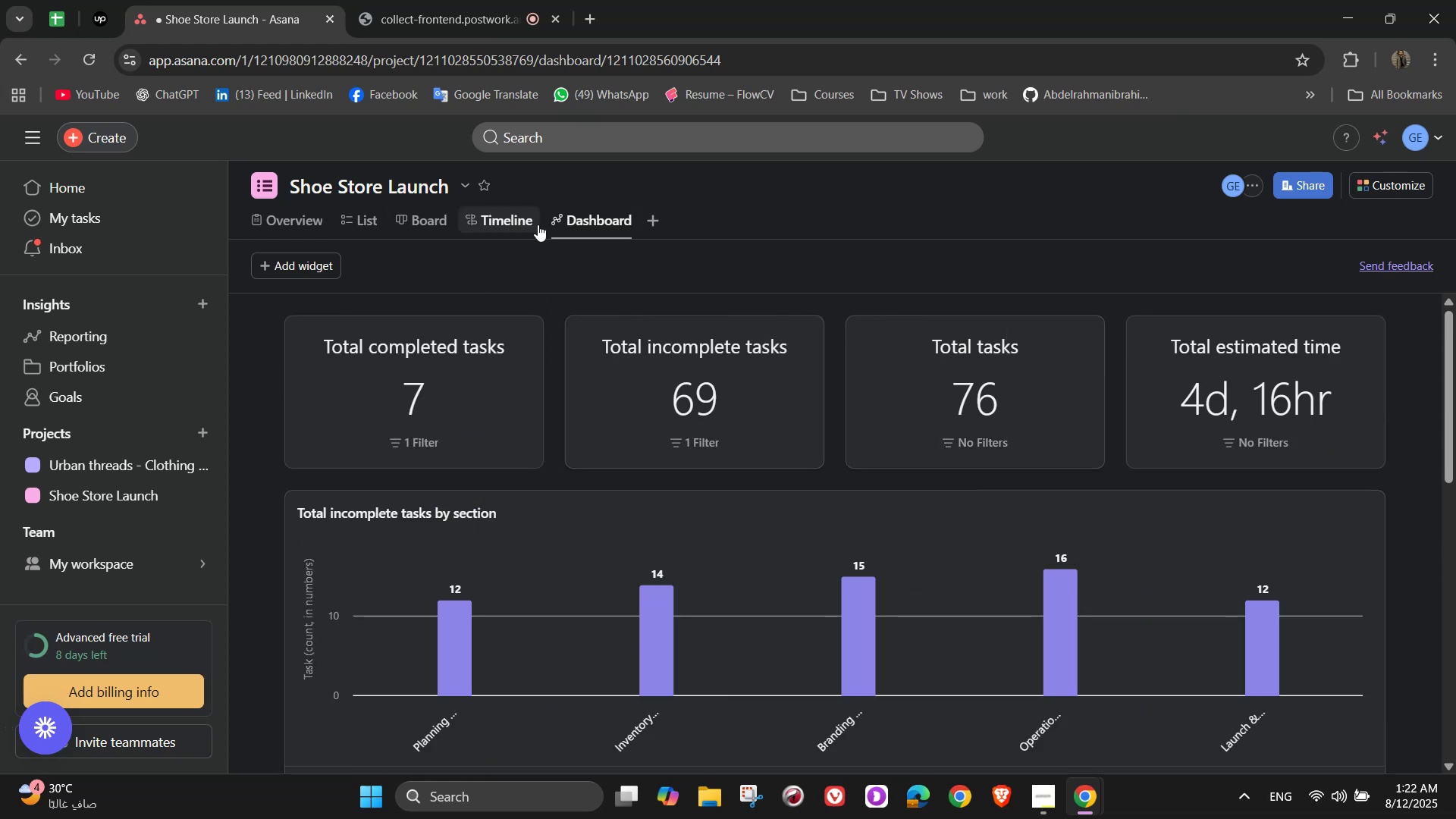 
scroll: coordinate [507, 397], scroll_direction: down, amount: 2.0
 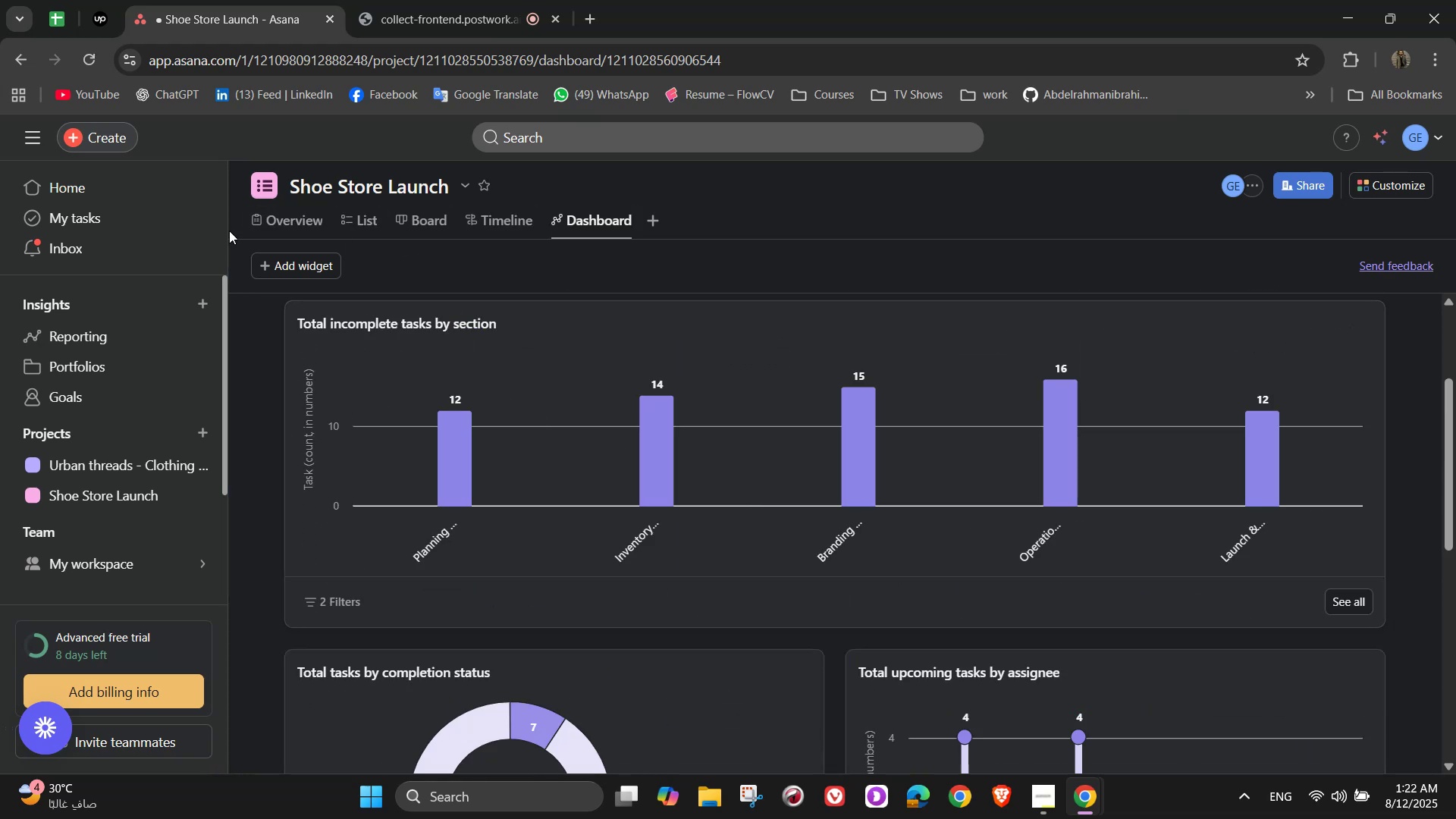 
left_click([286, 218])
 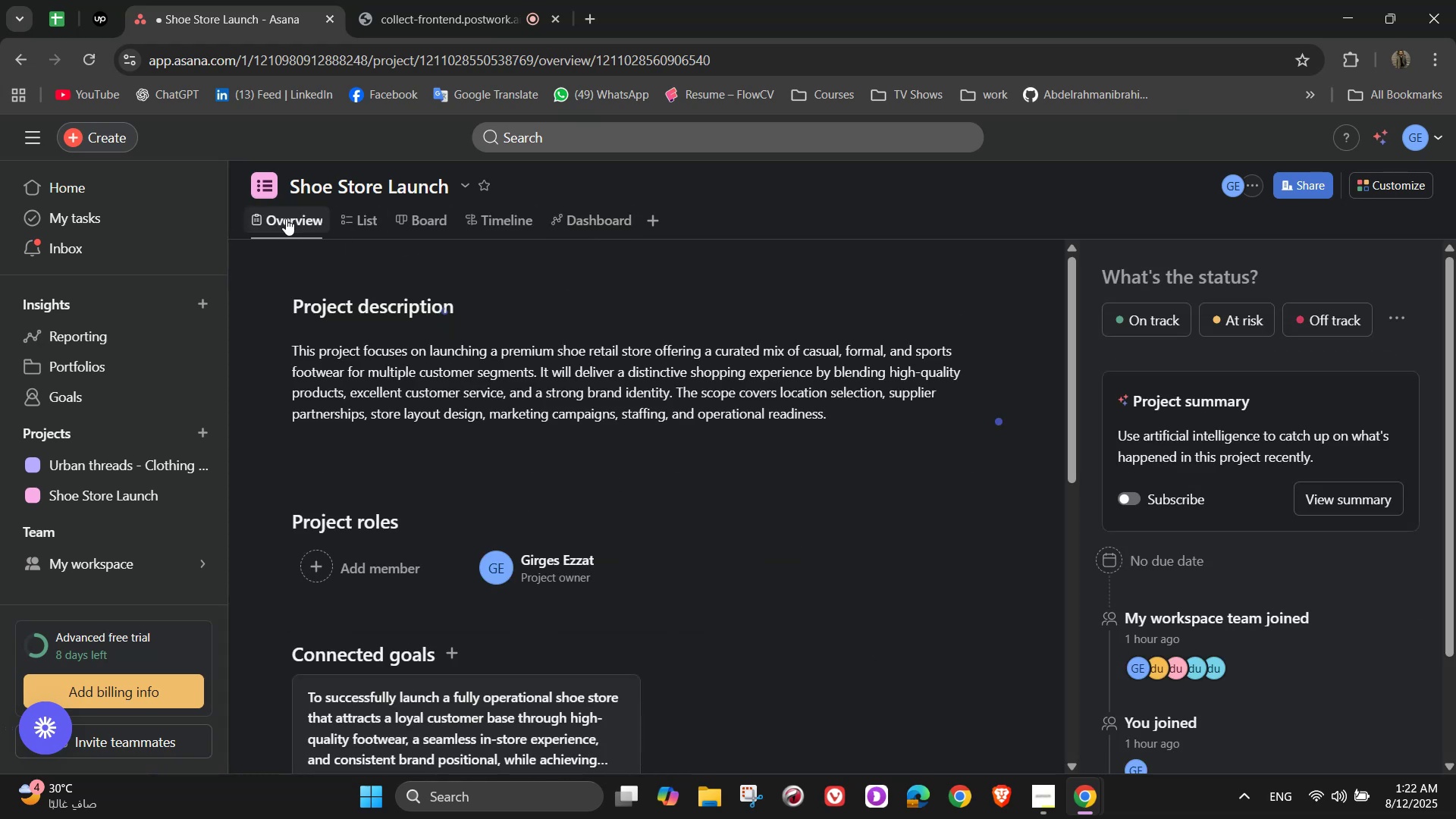 
scroll: coordinate [519, 557], scroll_direction: down, amount: 13.0
 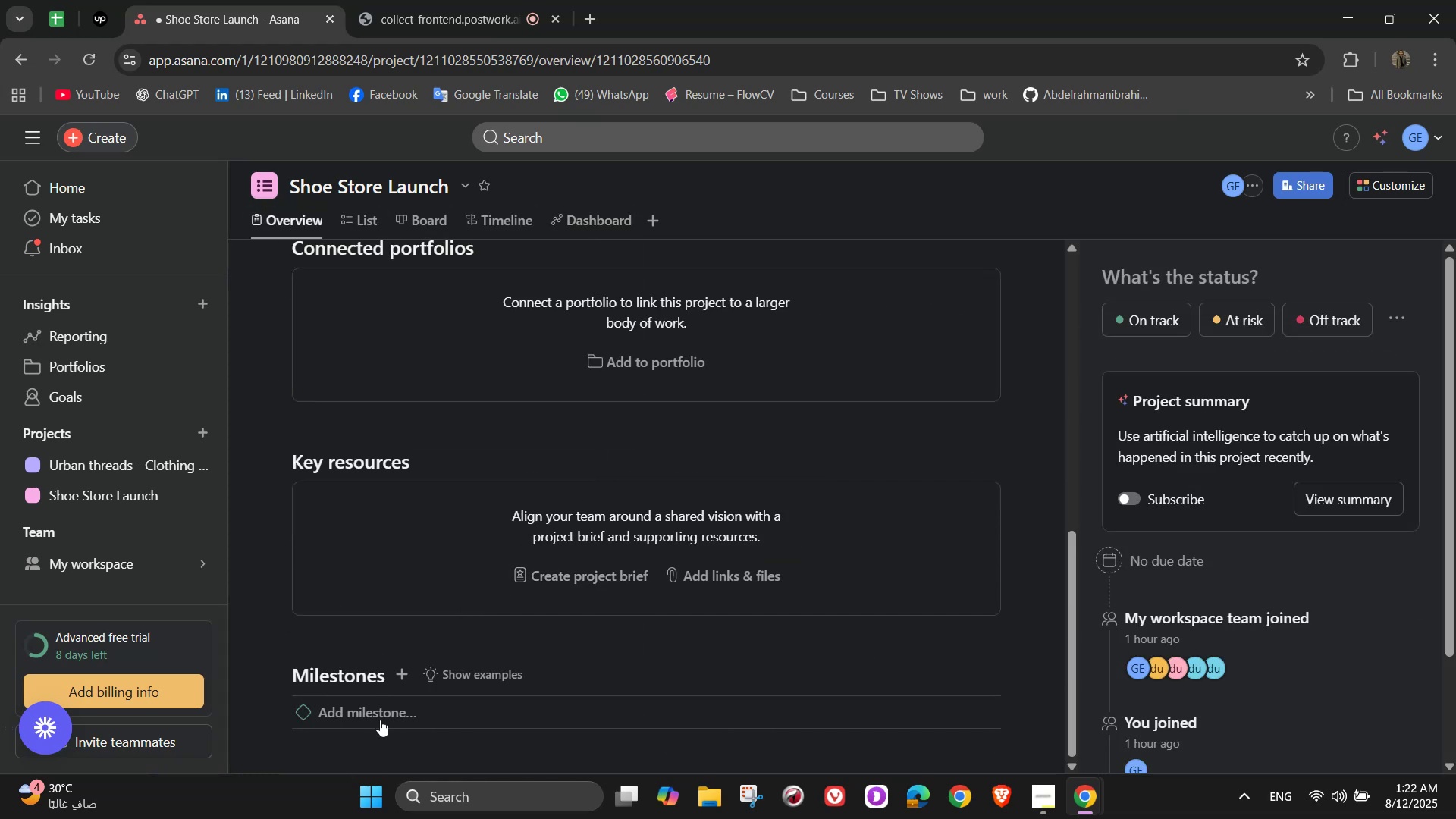 
left_click([375, 717])
 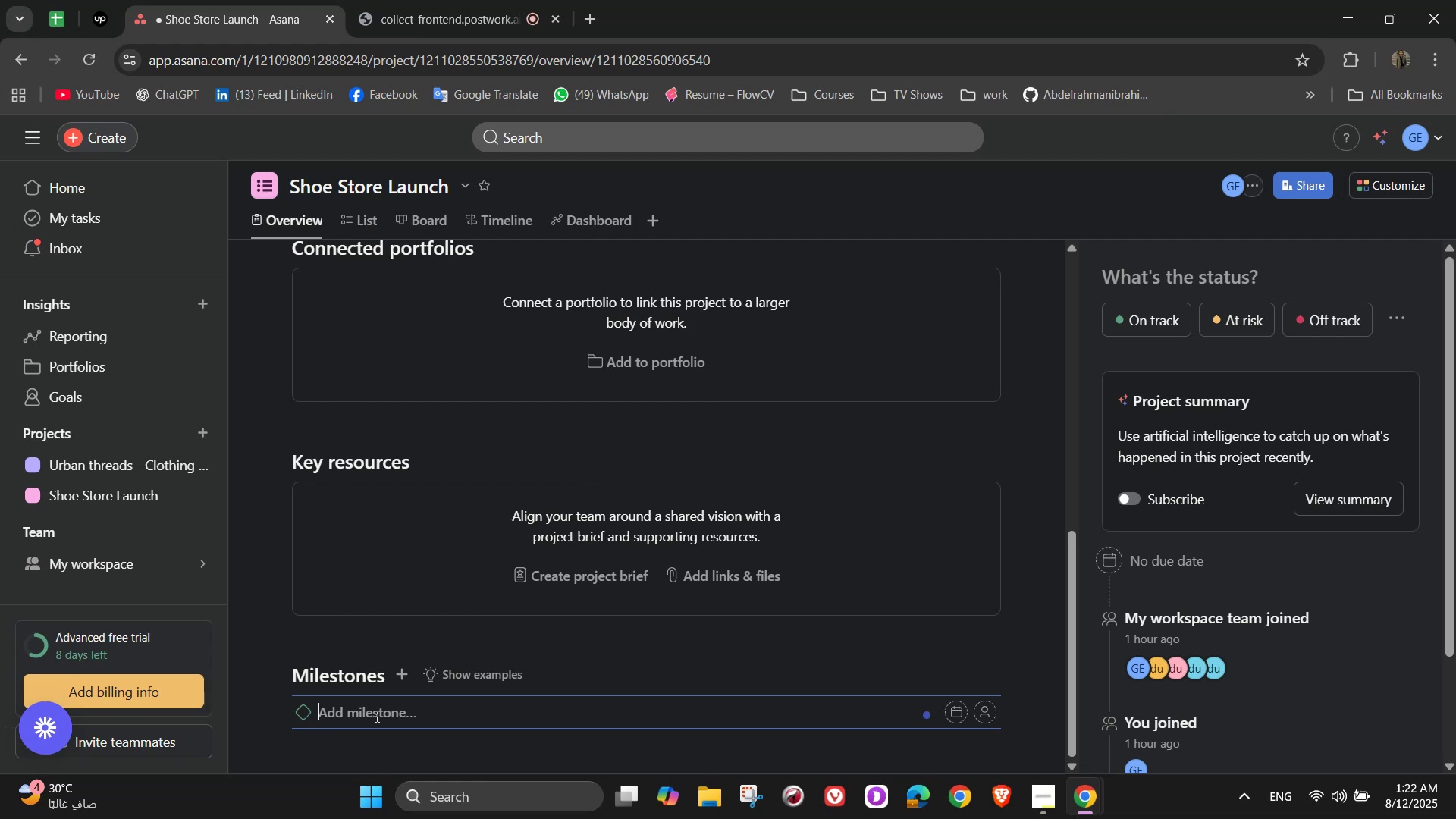 
wait(9.06)
 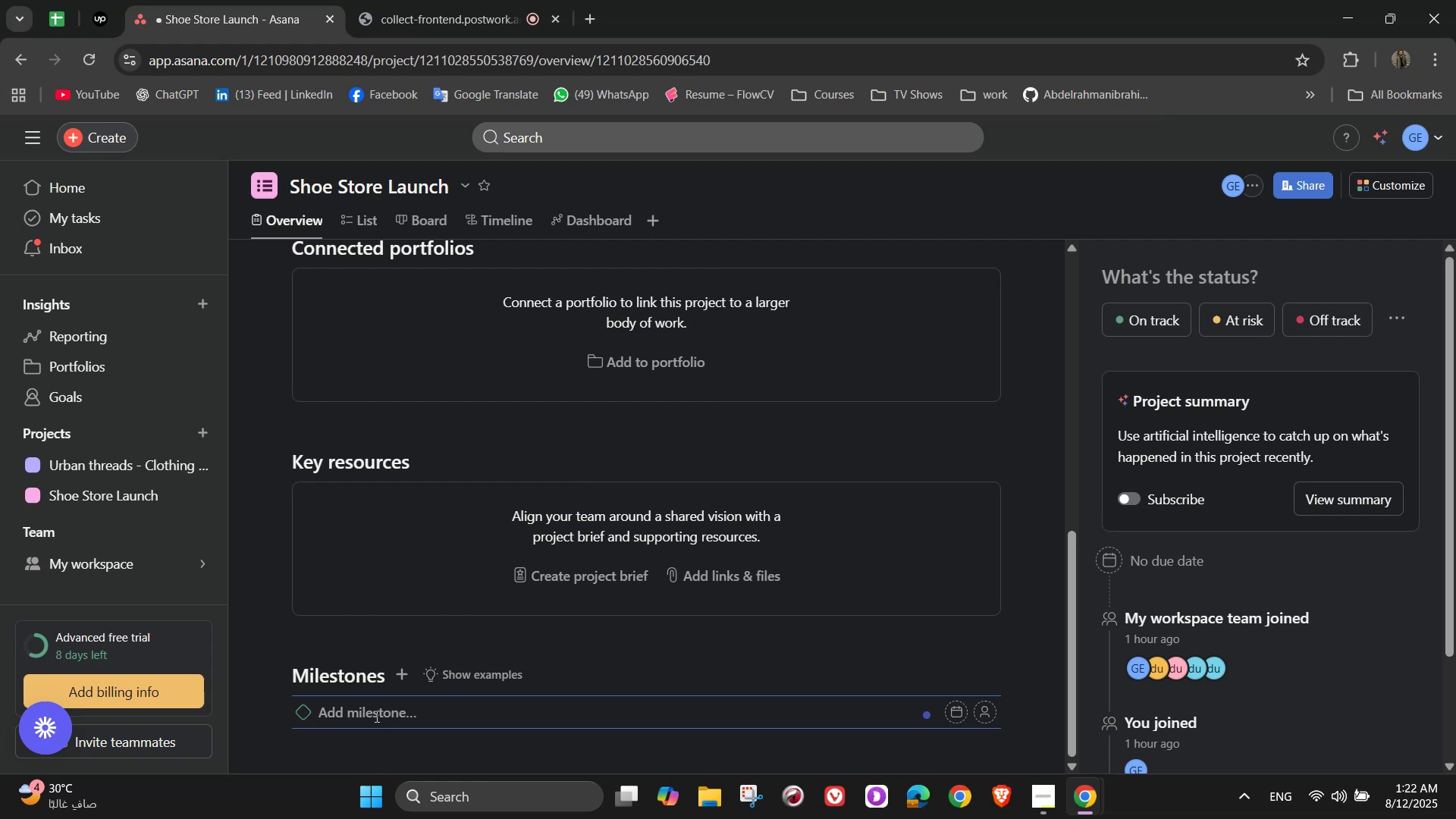 
type(Finalize Store Location)
 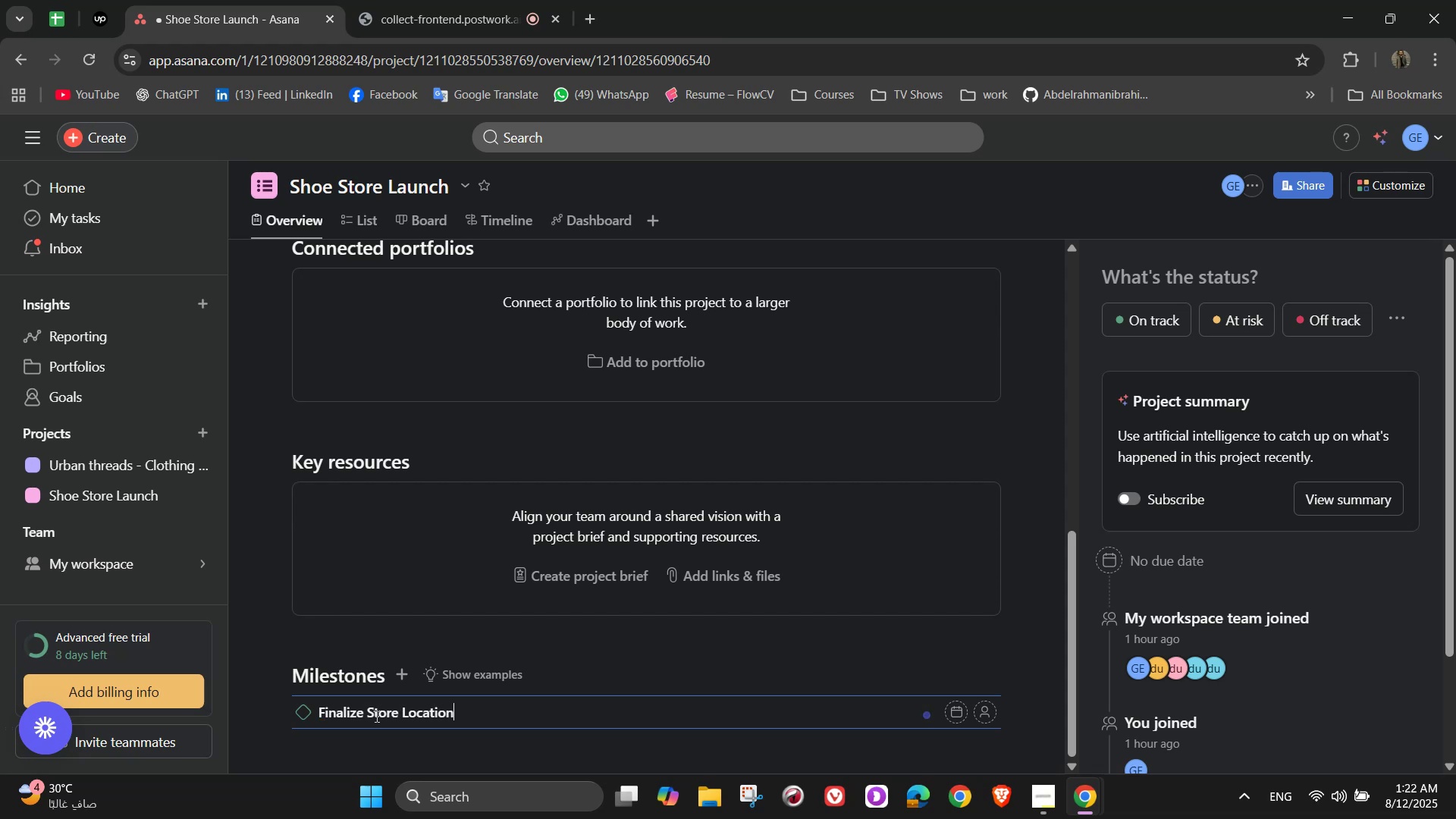 
key(Enter)
 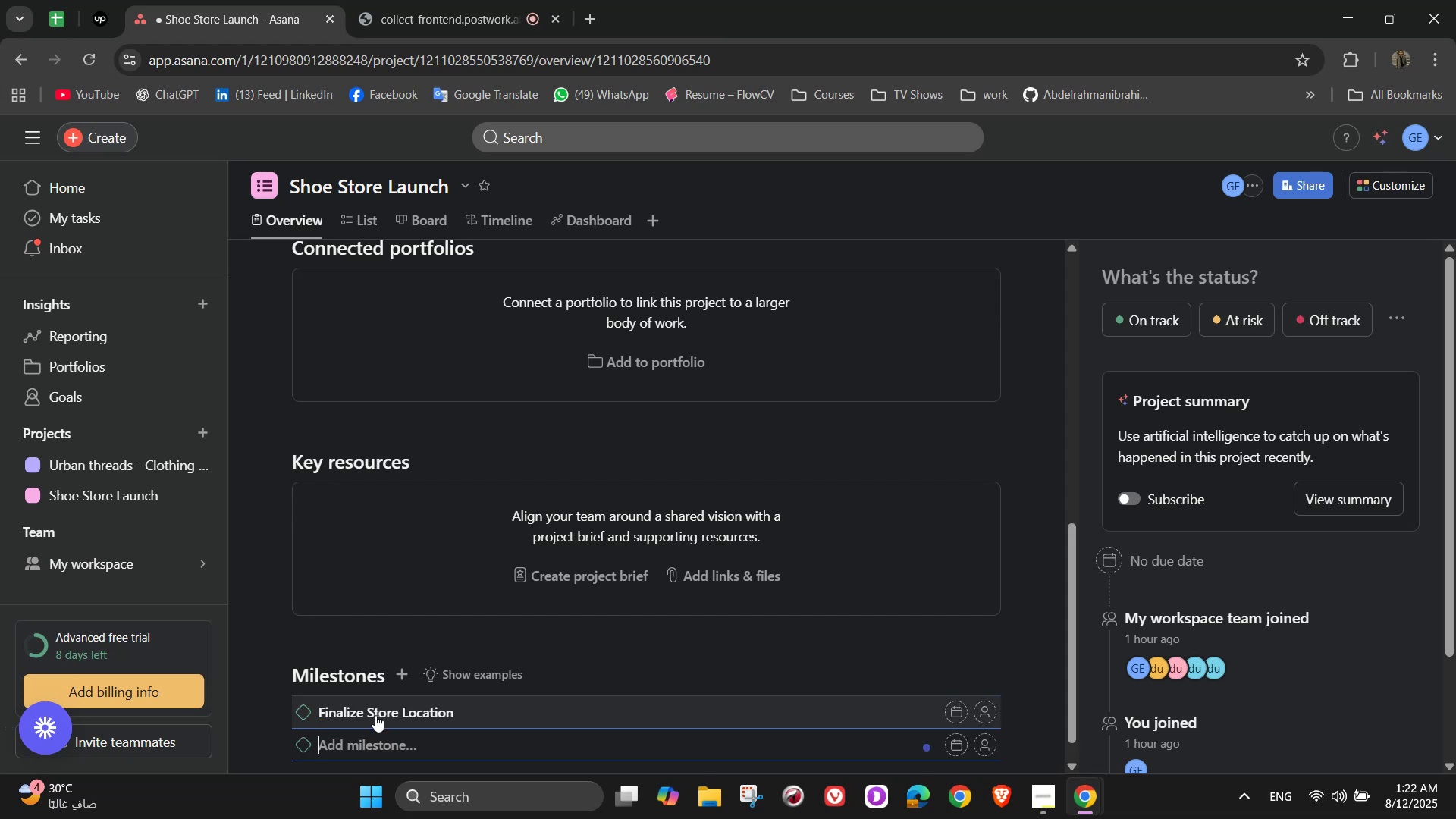 
type(Cop)
key(Backspace)
type(mplete Business Regu)
key(Backspace)
type(istration)
 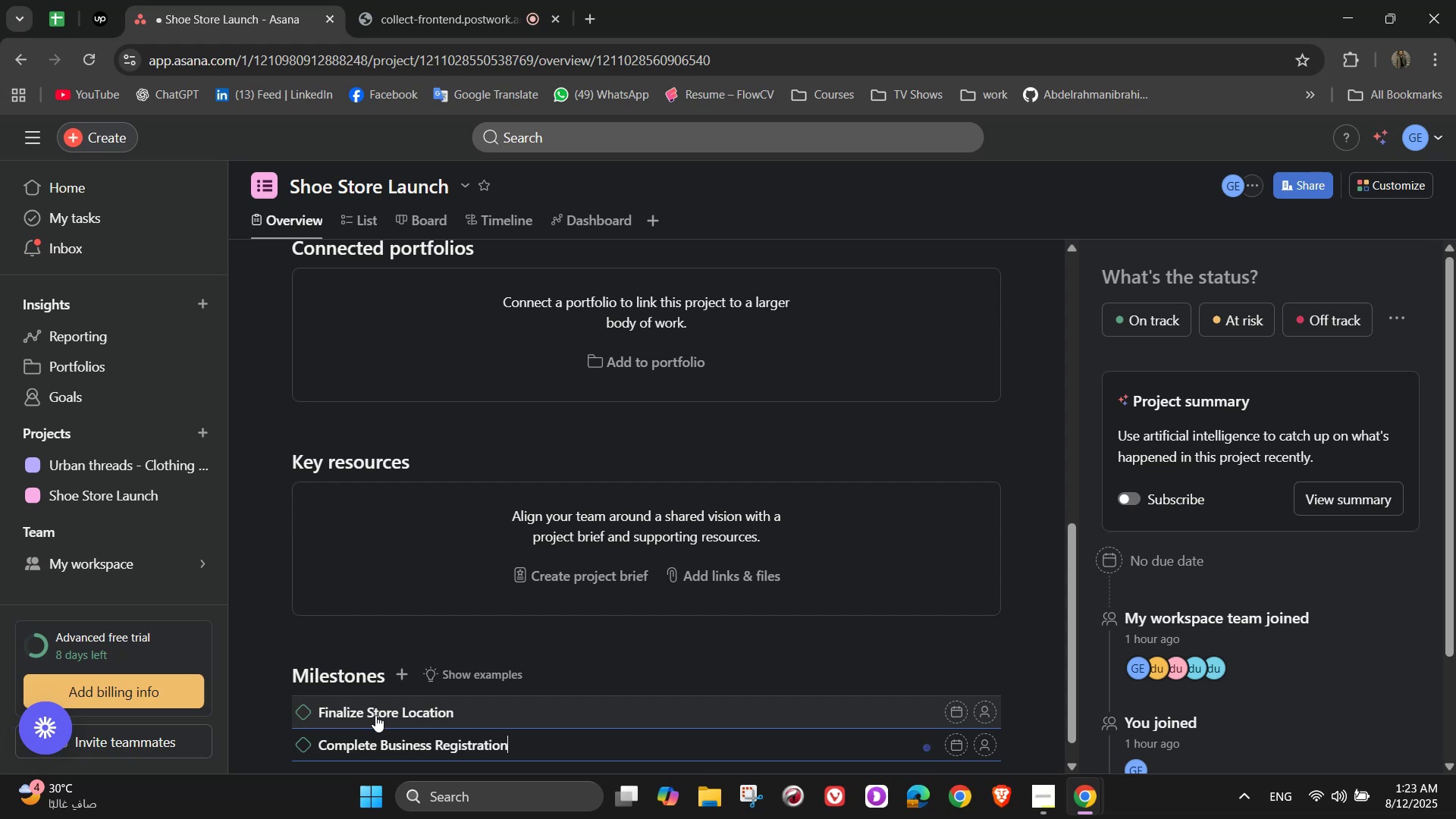 
key(Enter)
 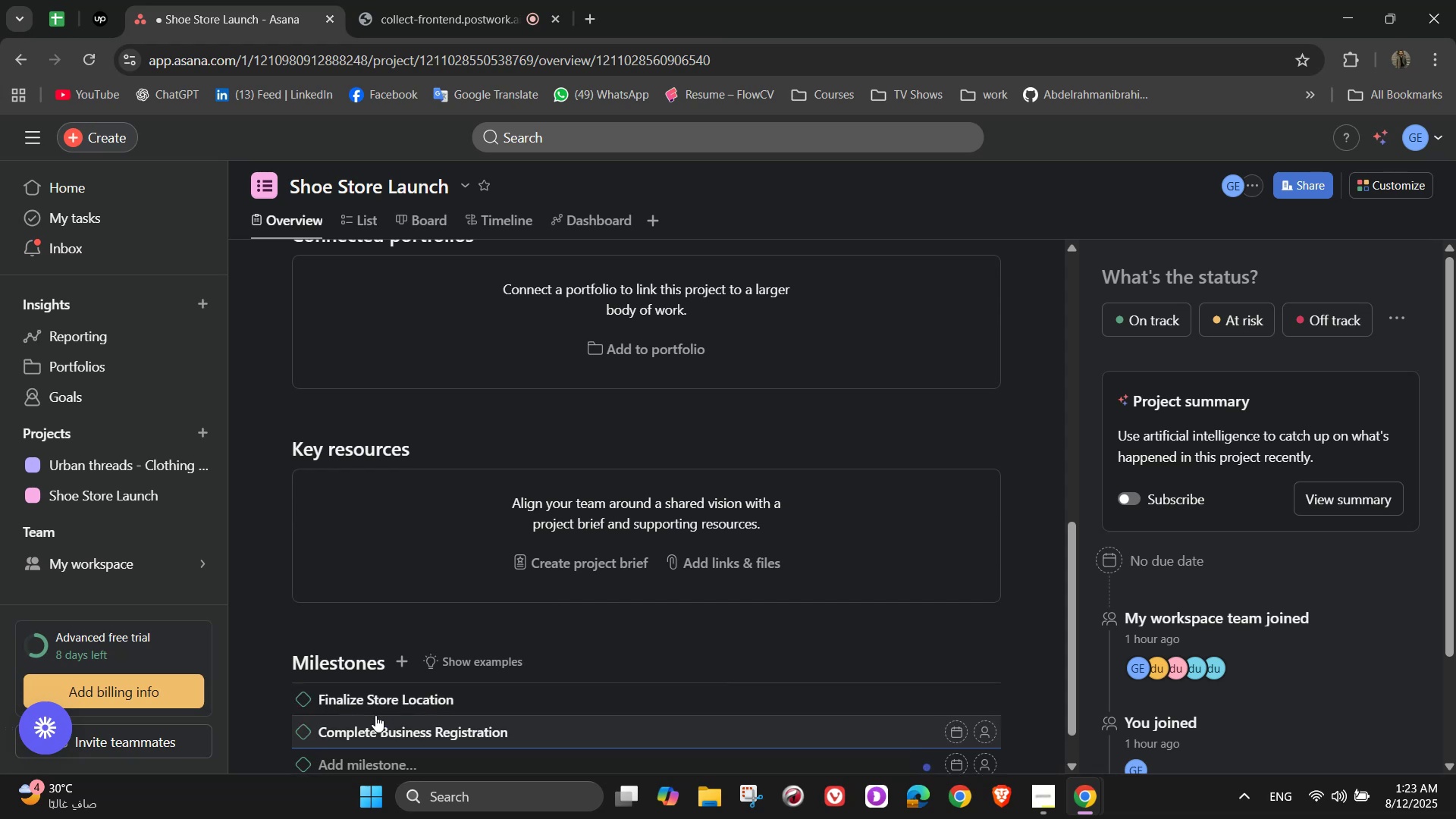 
type(Approve s)
key(Backspace)
type(Store LA)
key(Backspace)
type(ayout & Branding)
 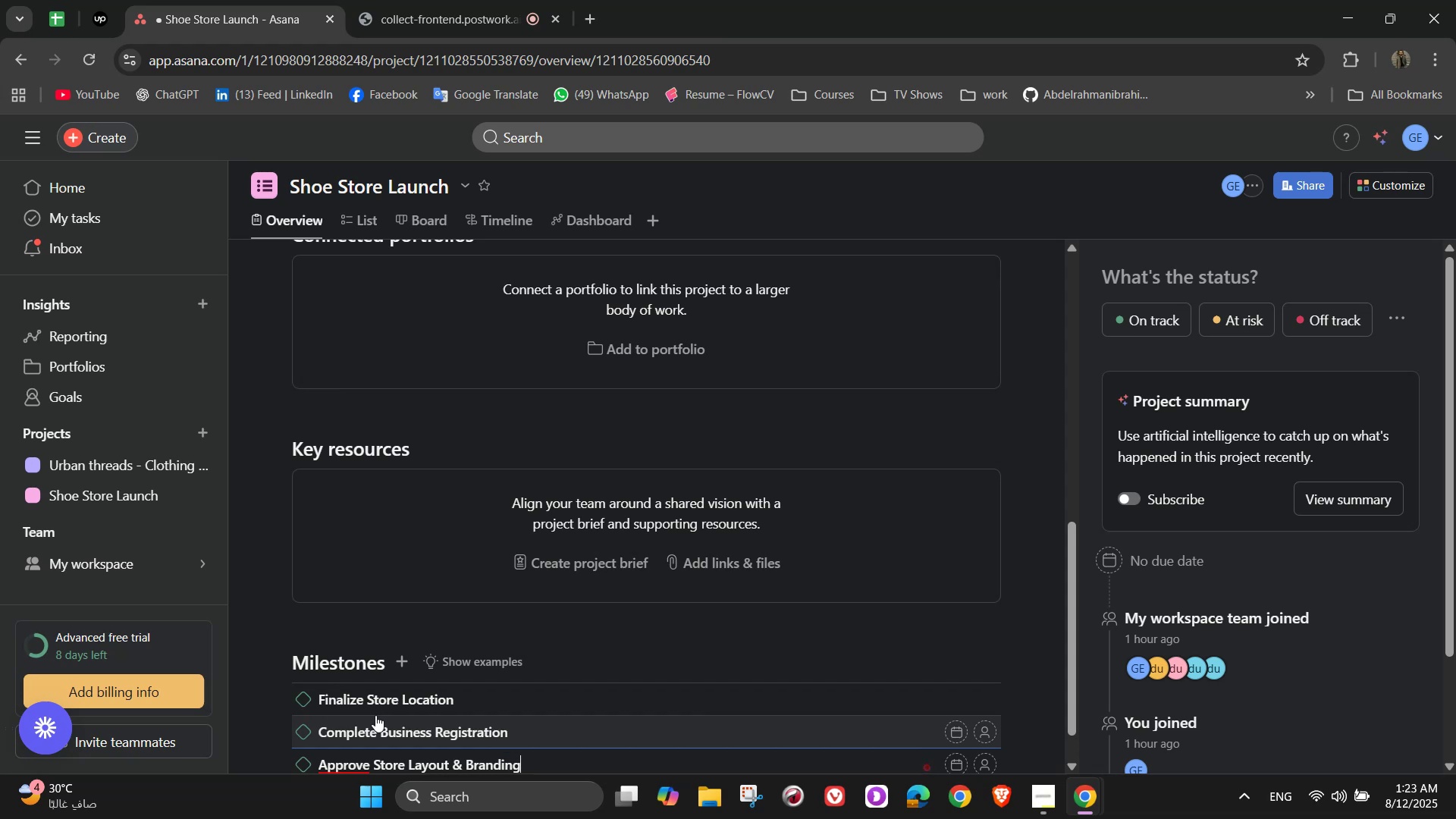 
key(Enter)
 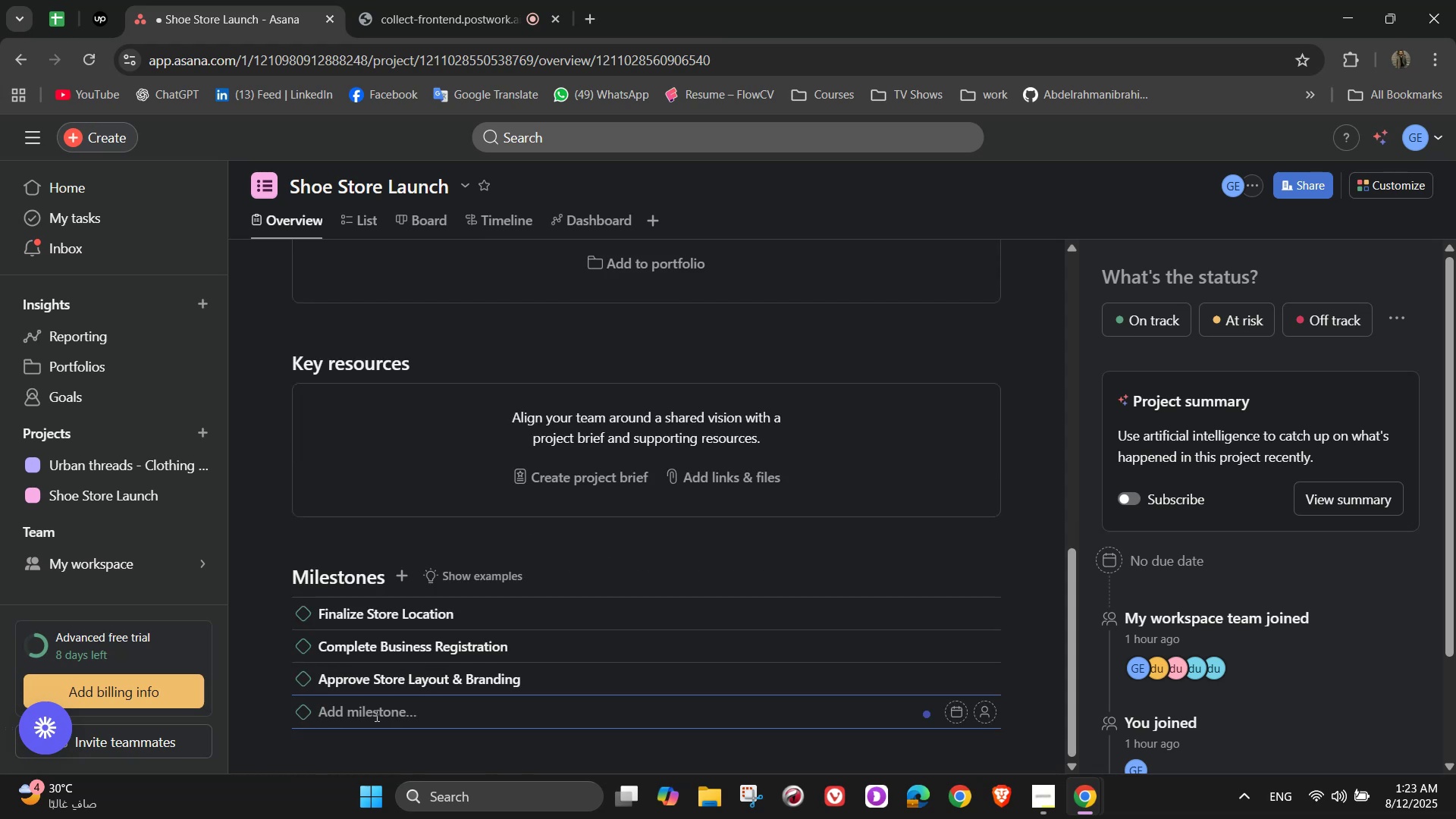 
wait(5.51)
 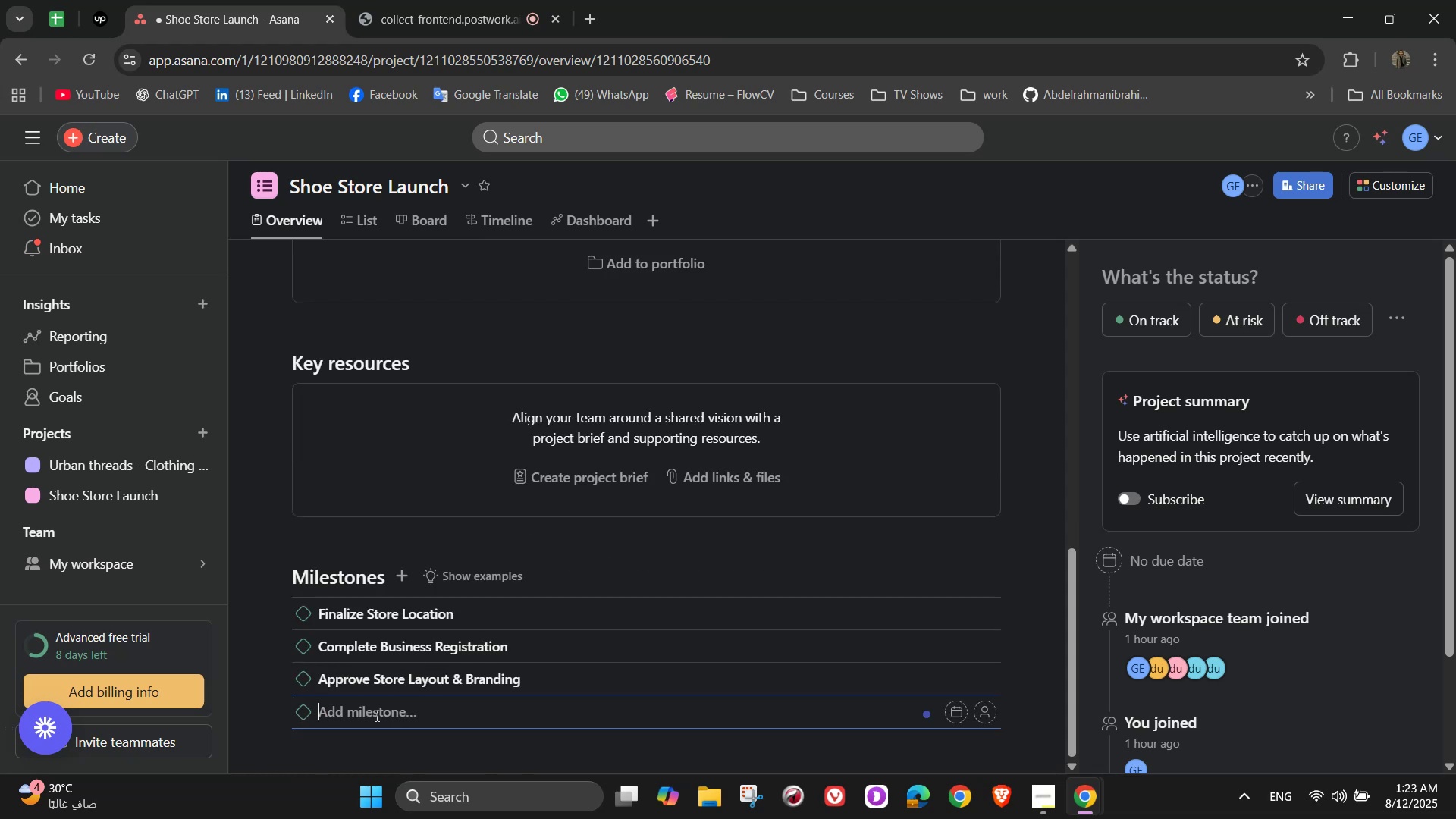 
type(Confirm Supplier Contracts)
 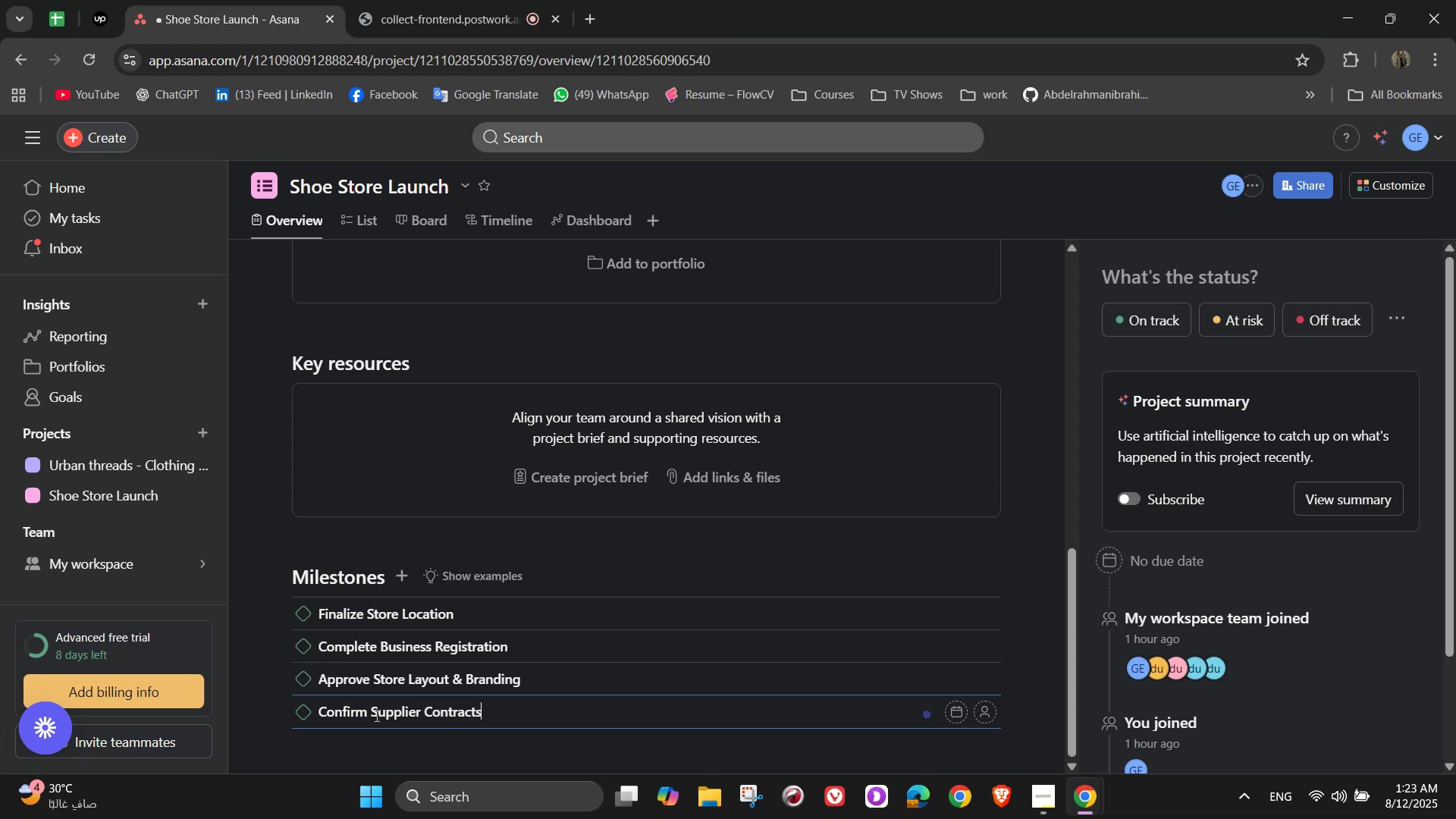 
key(Enter)
 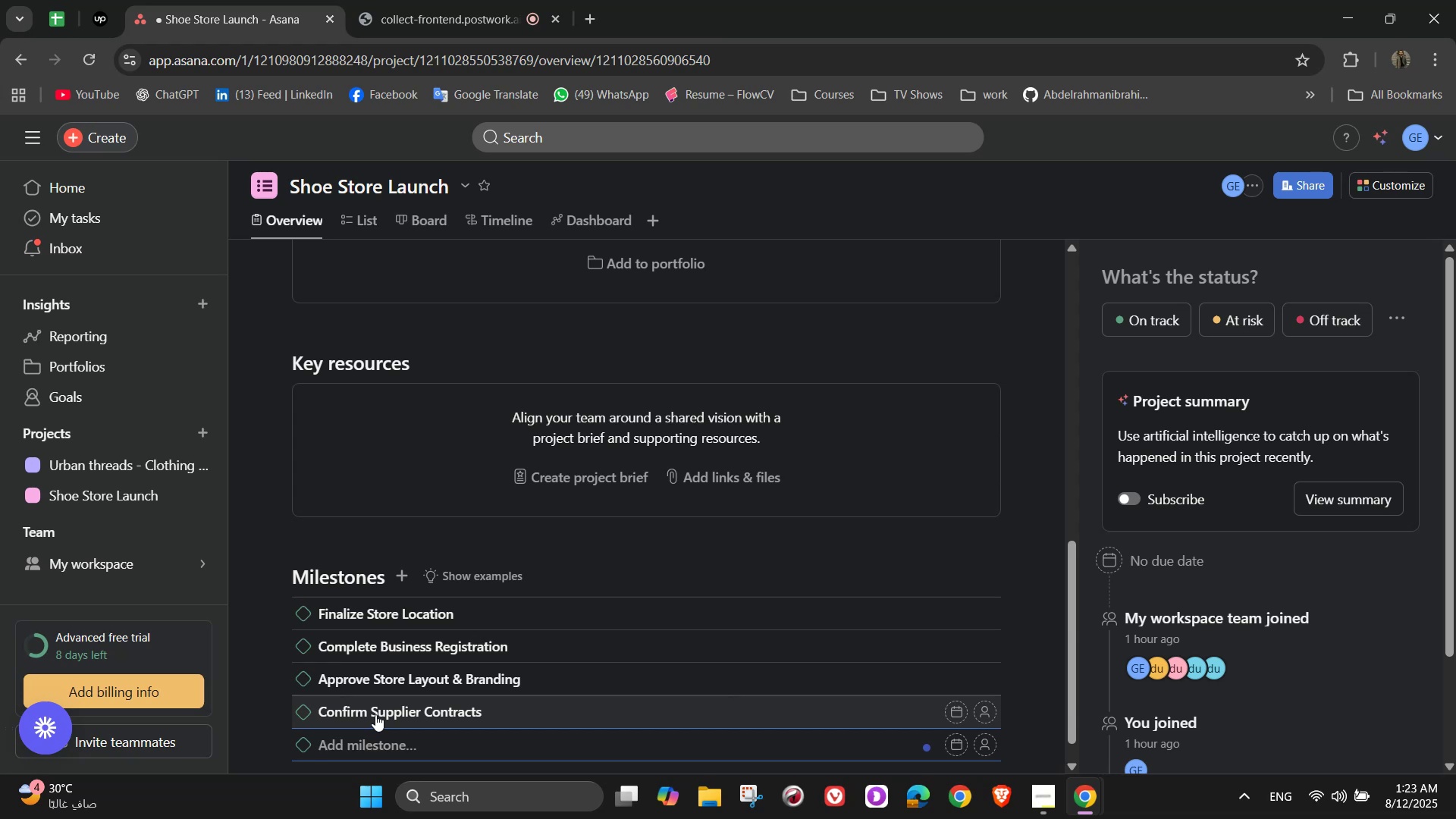 
wait(11.27)
 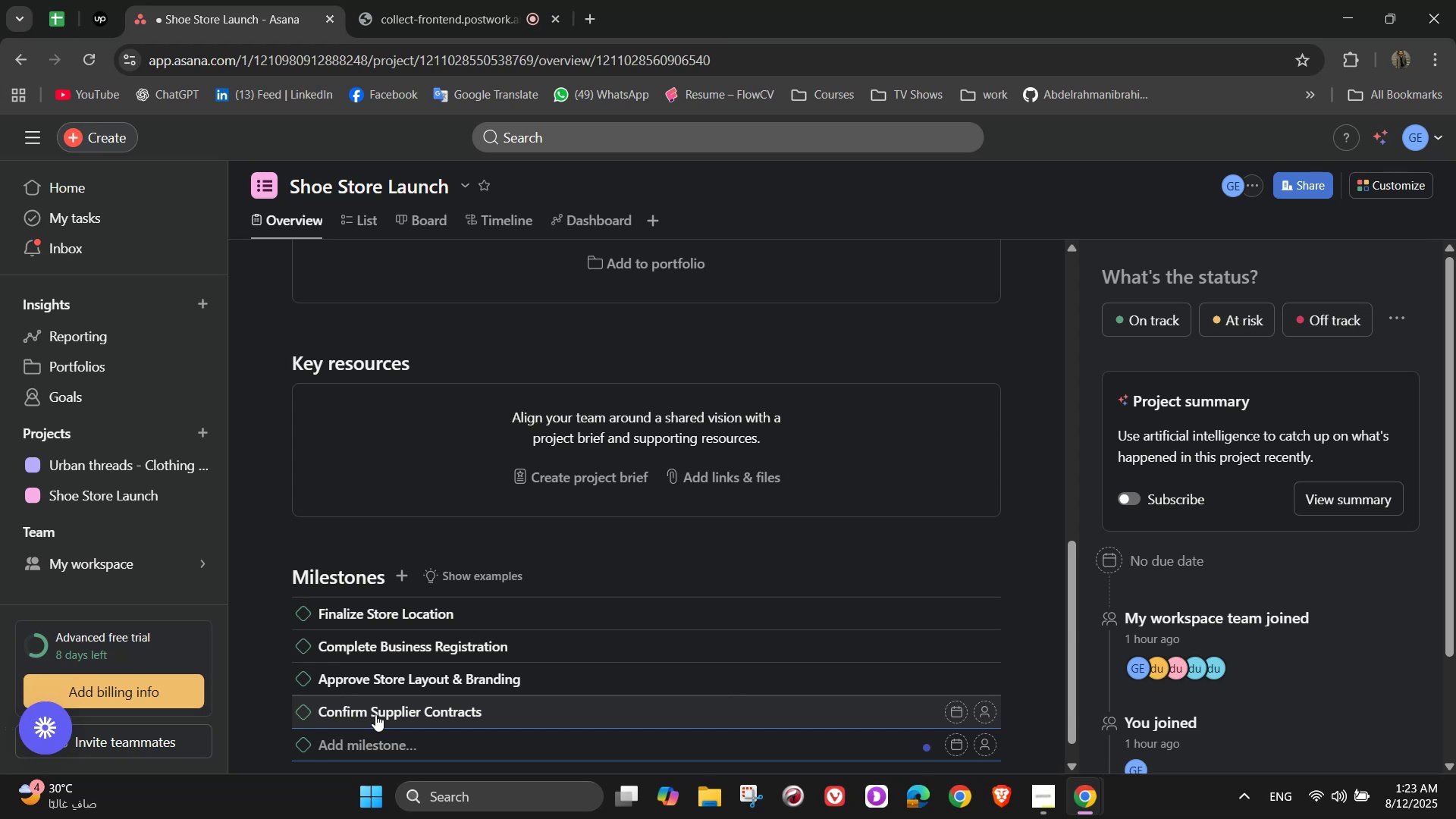 
type(Recieve Fi)
 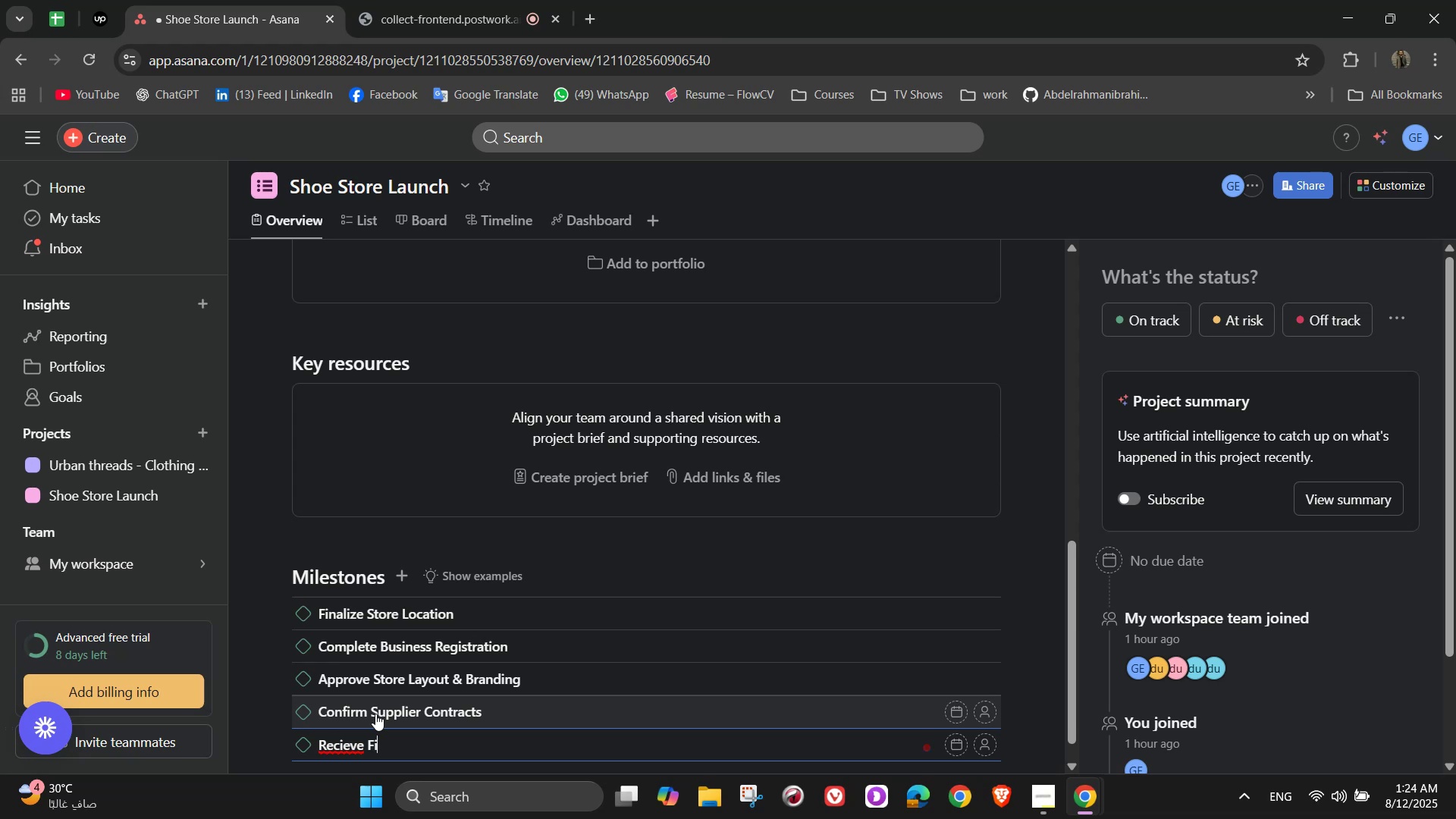 
key(Backspace)
 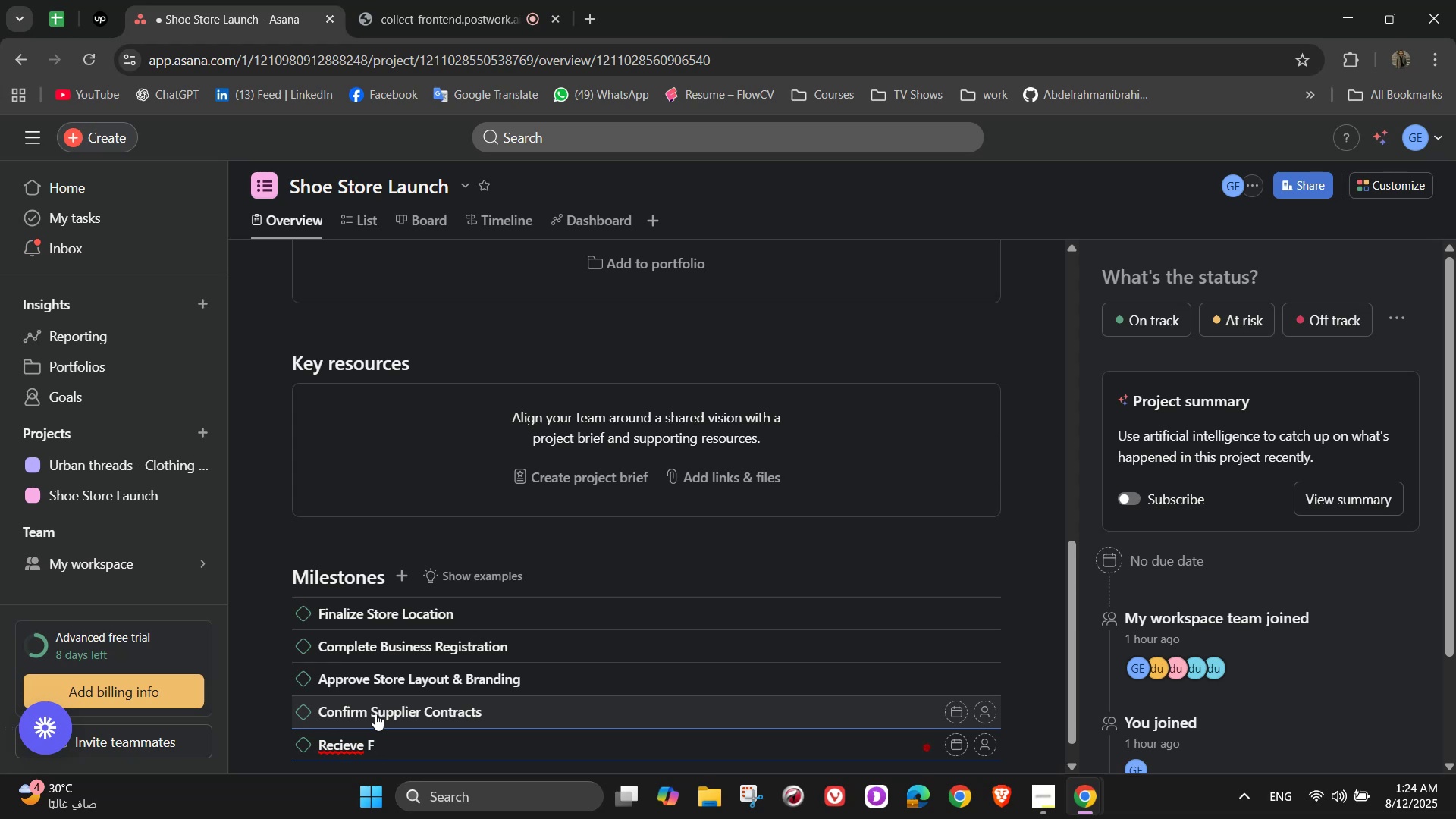 
key(Backspace)
 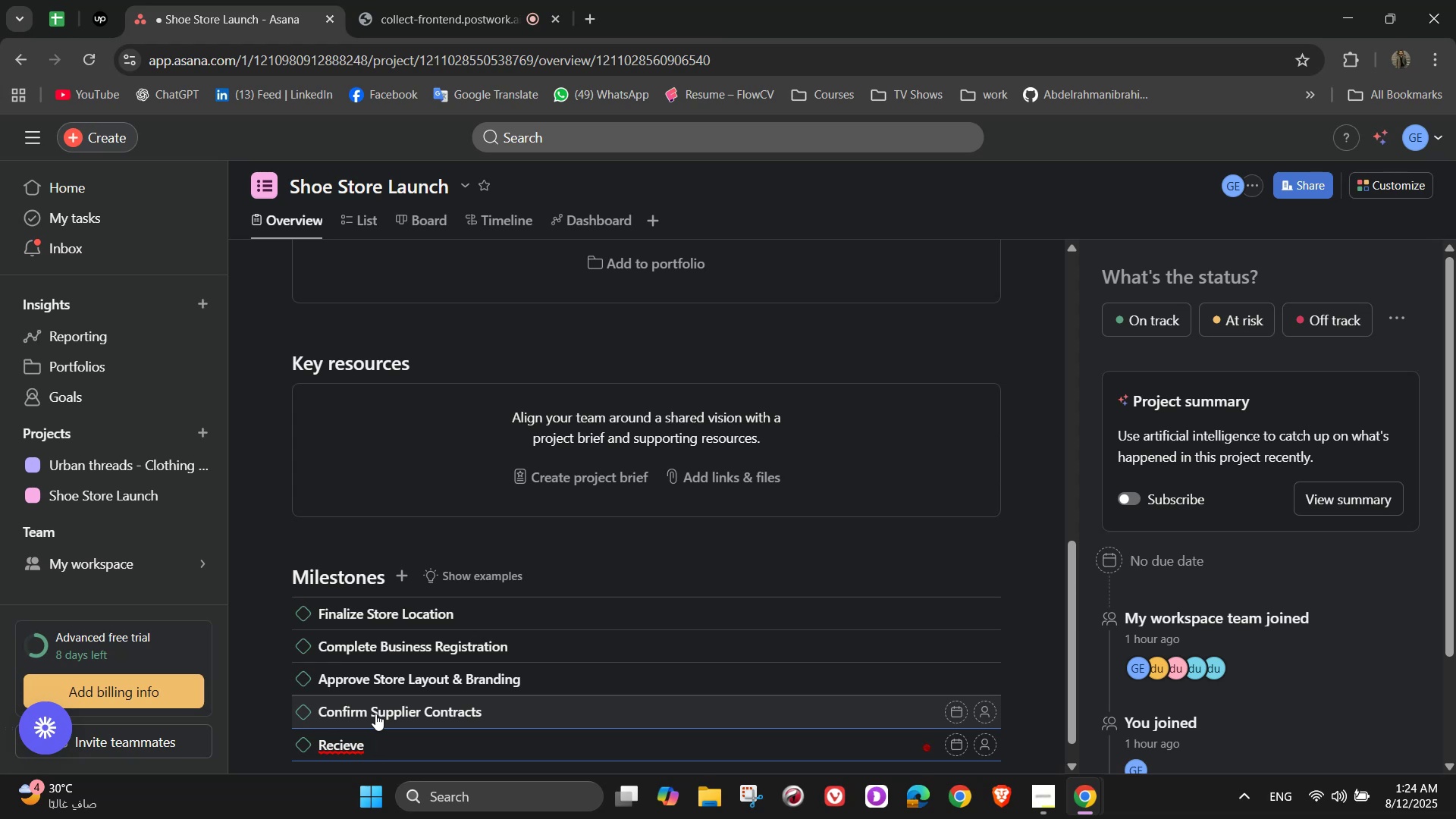 
key(Backspace)
 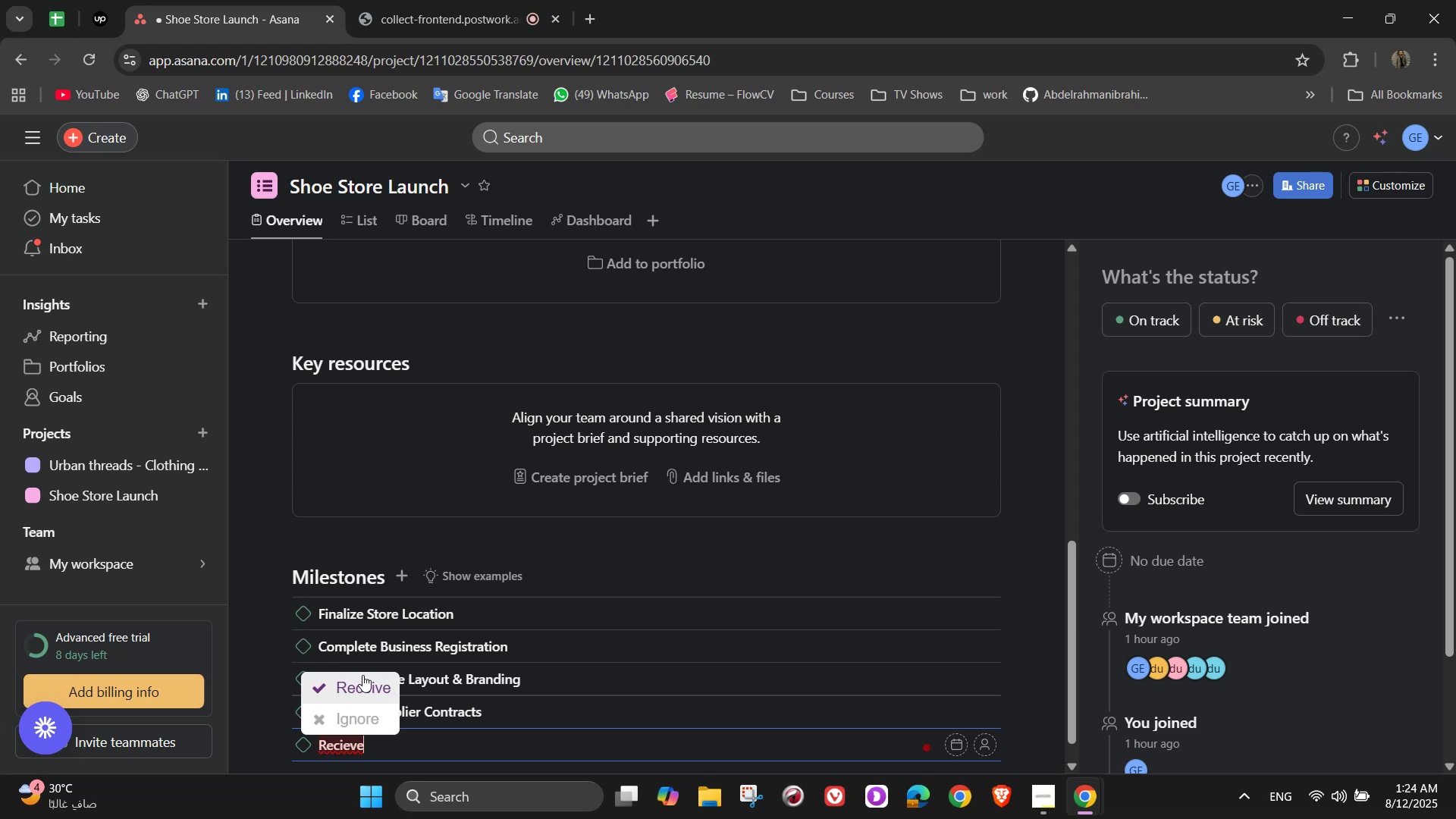 
left_click([361, 673])
 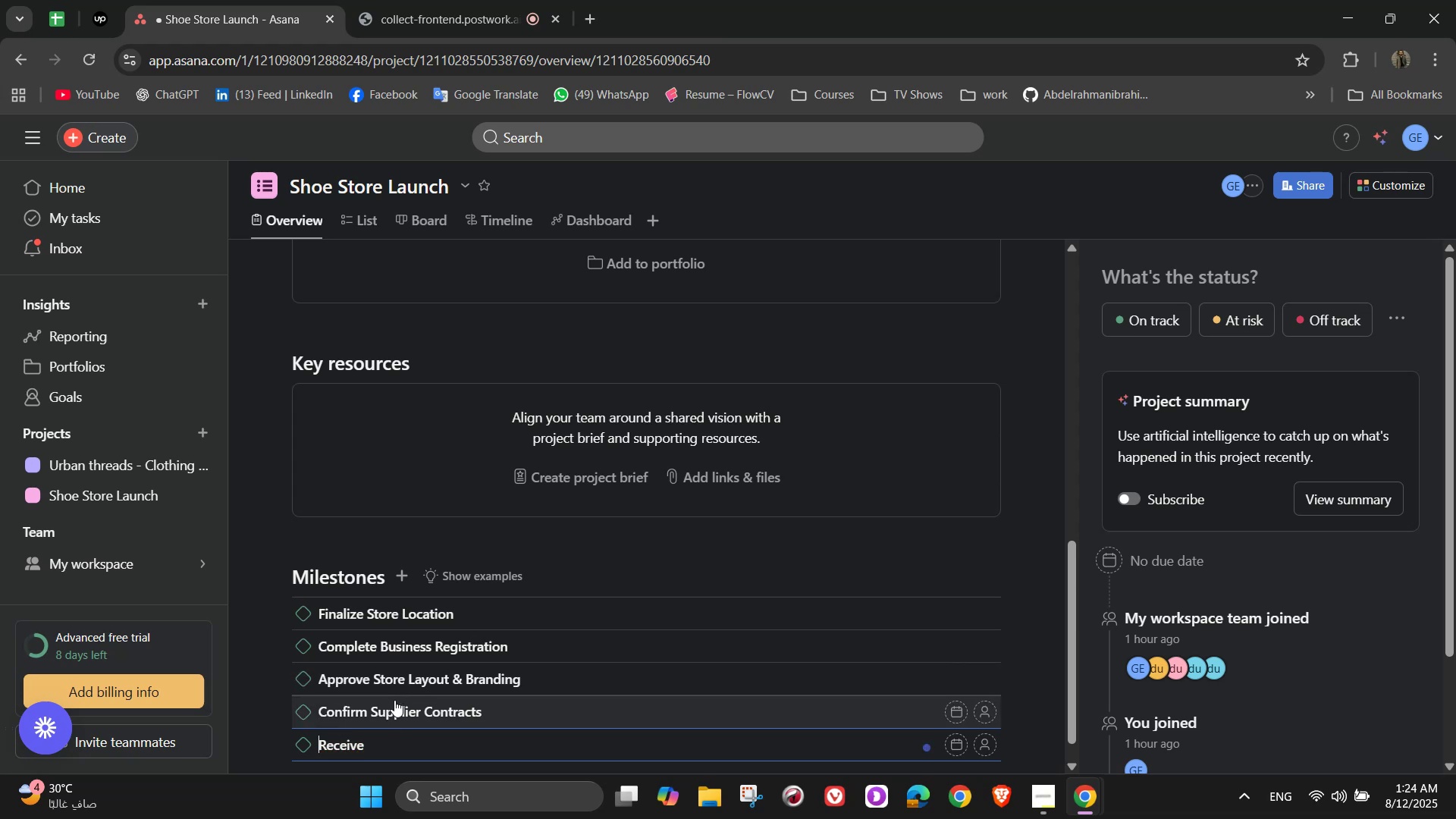 
key(ArrowRight)
 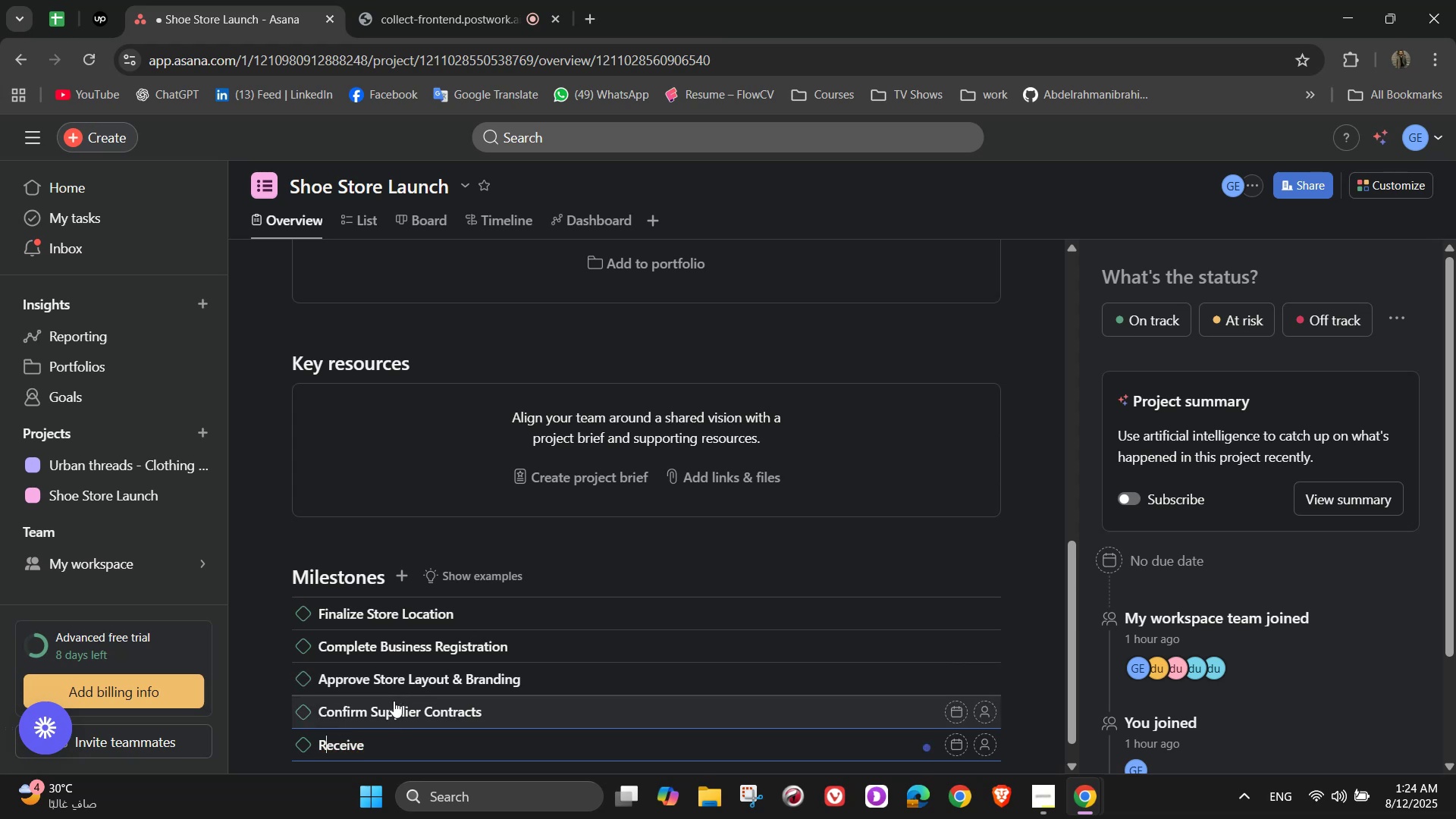 
key(ArrowRight)
 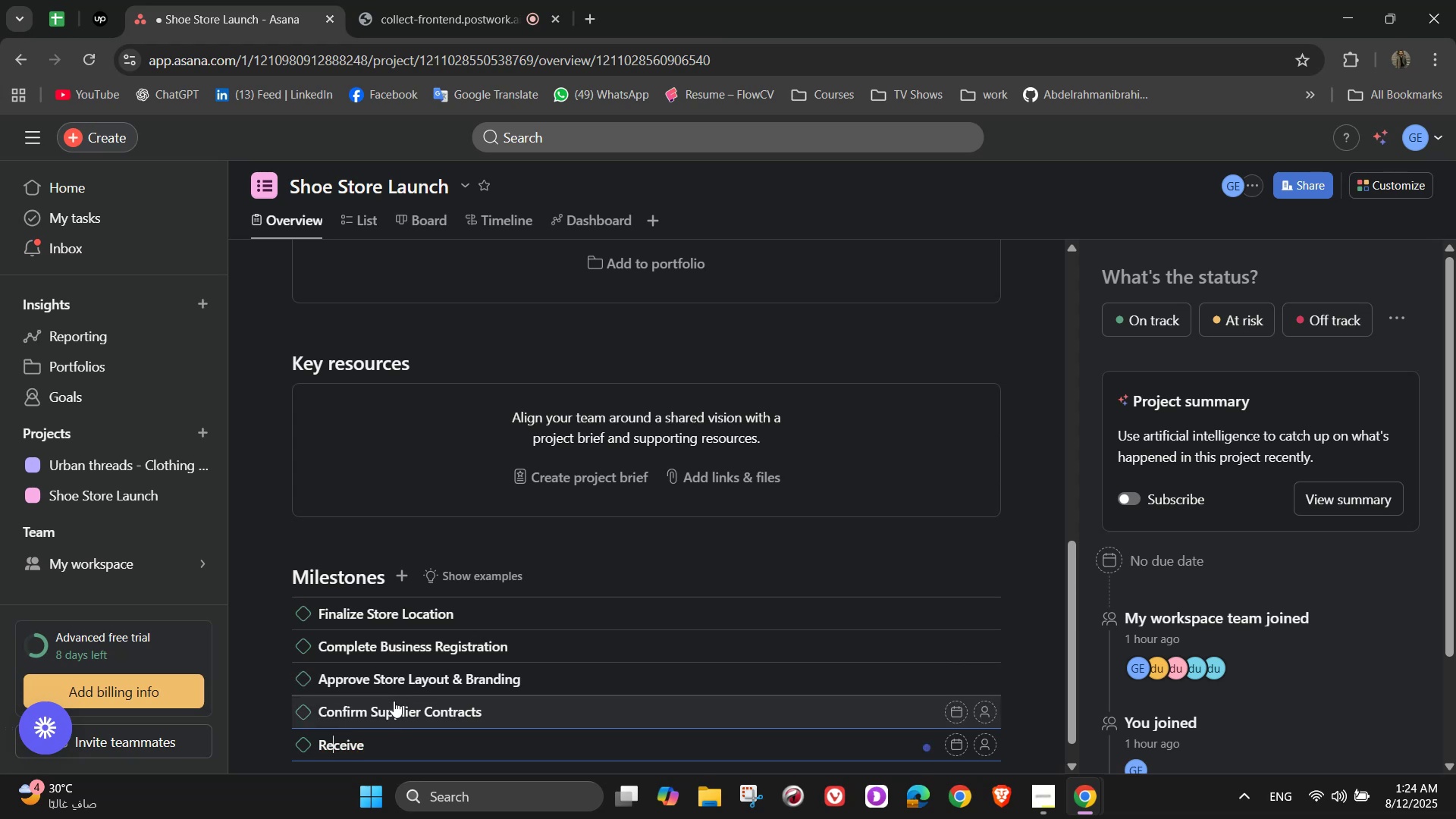 
key(ArrowRight)
 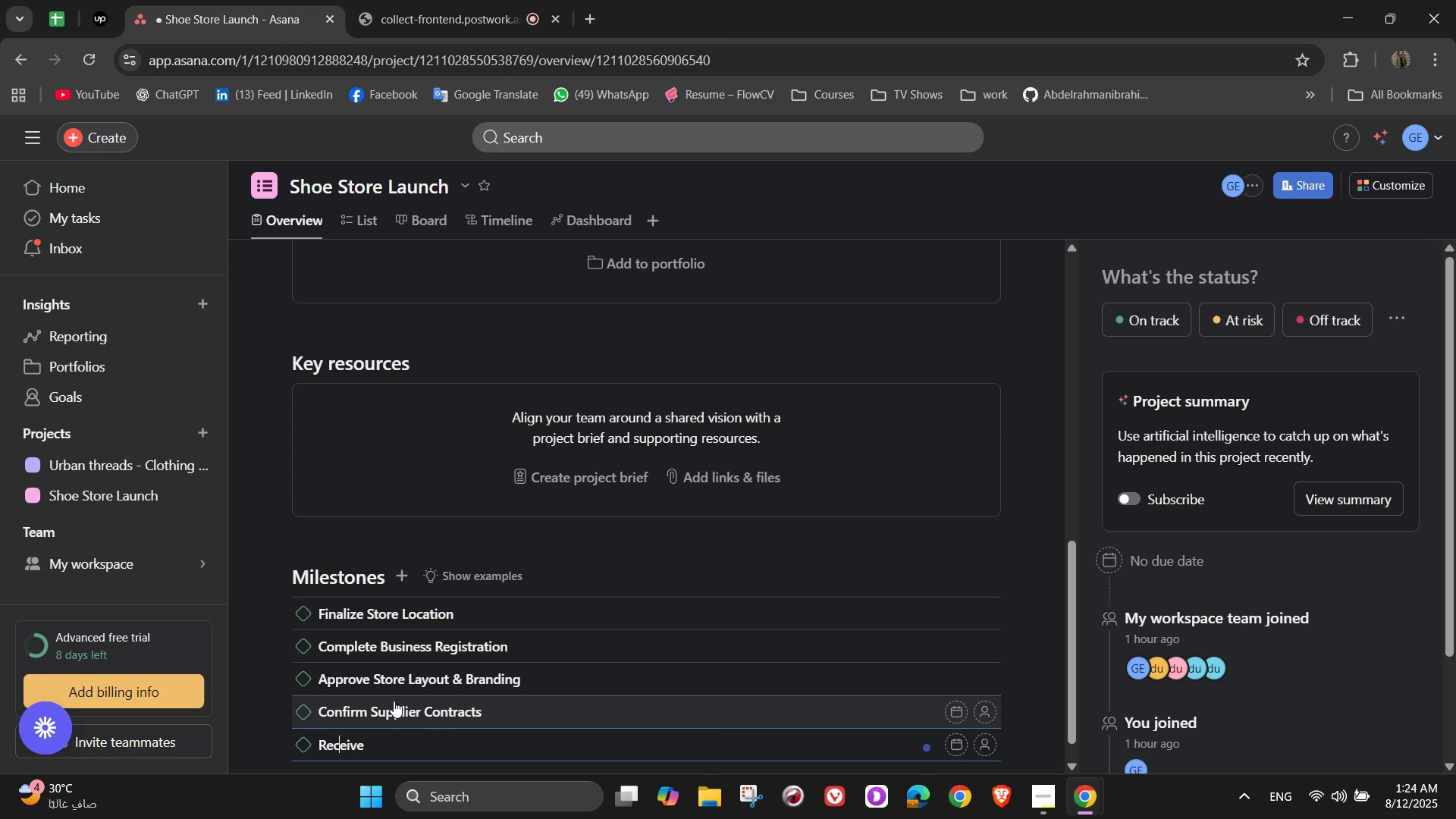 
key(ArrowRight)
 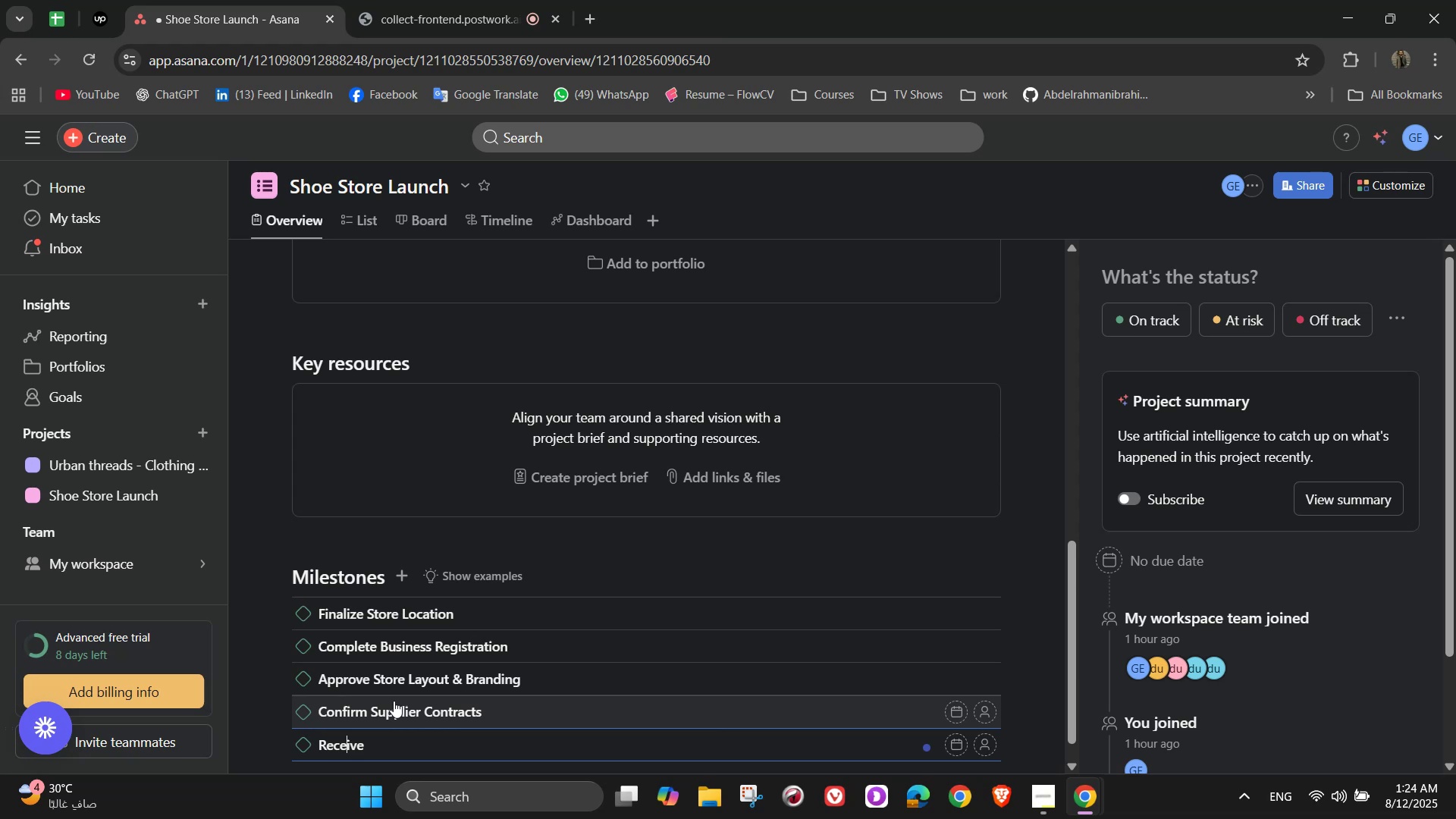 
key(ArrowRight)
 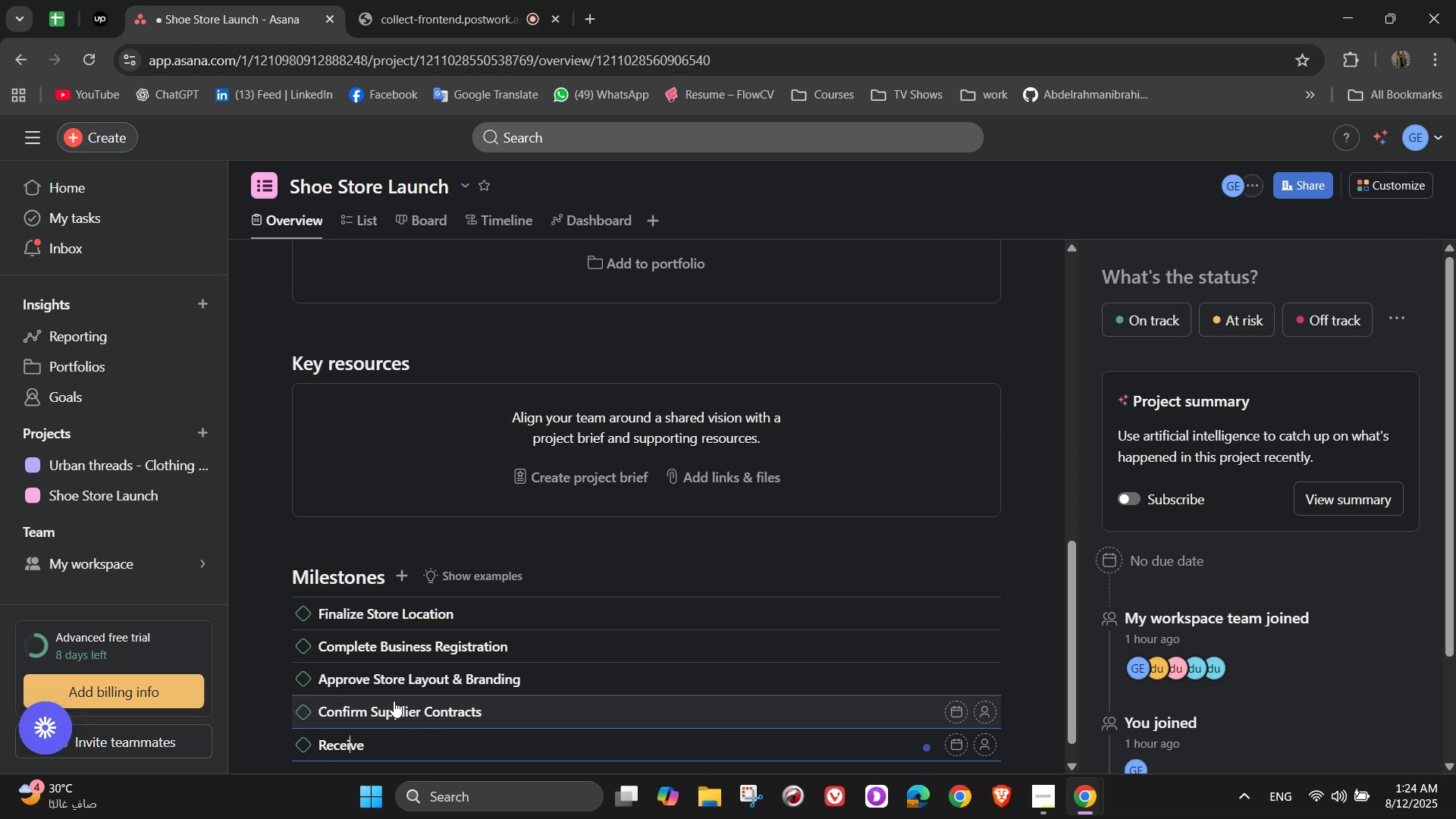 
key(ArrowRight)
 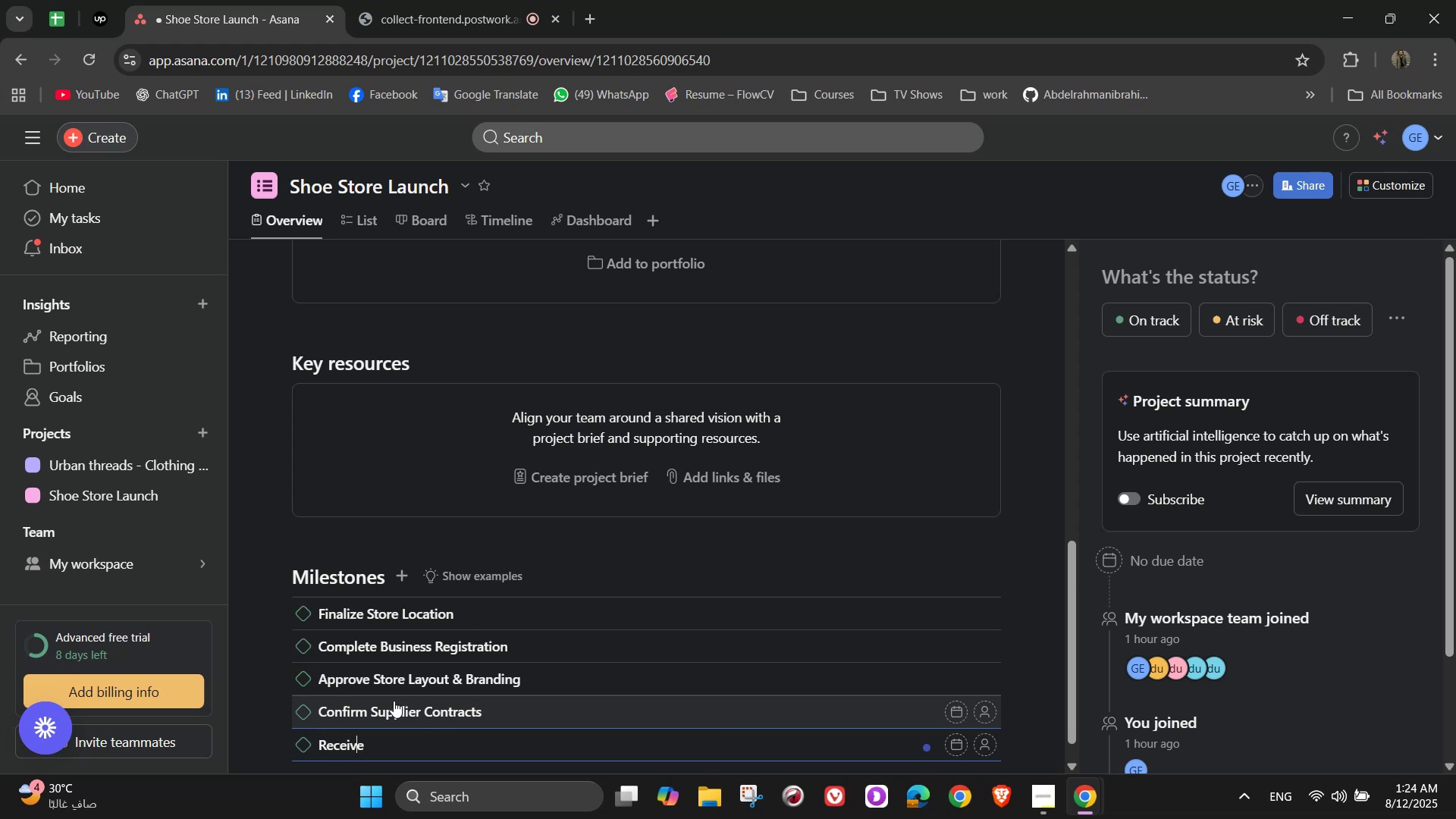 
key(ArrowRight)
 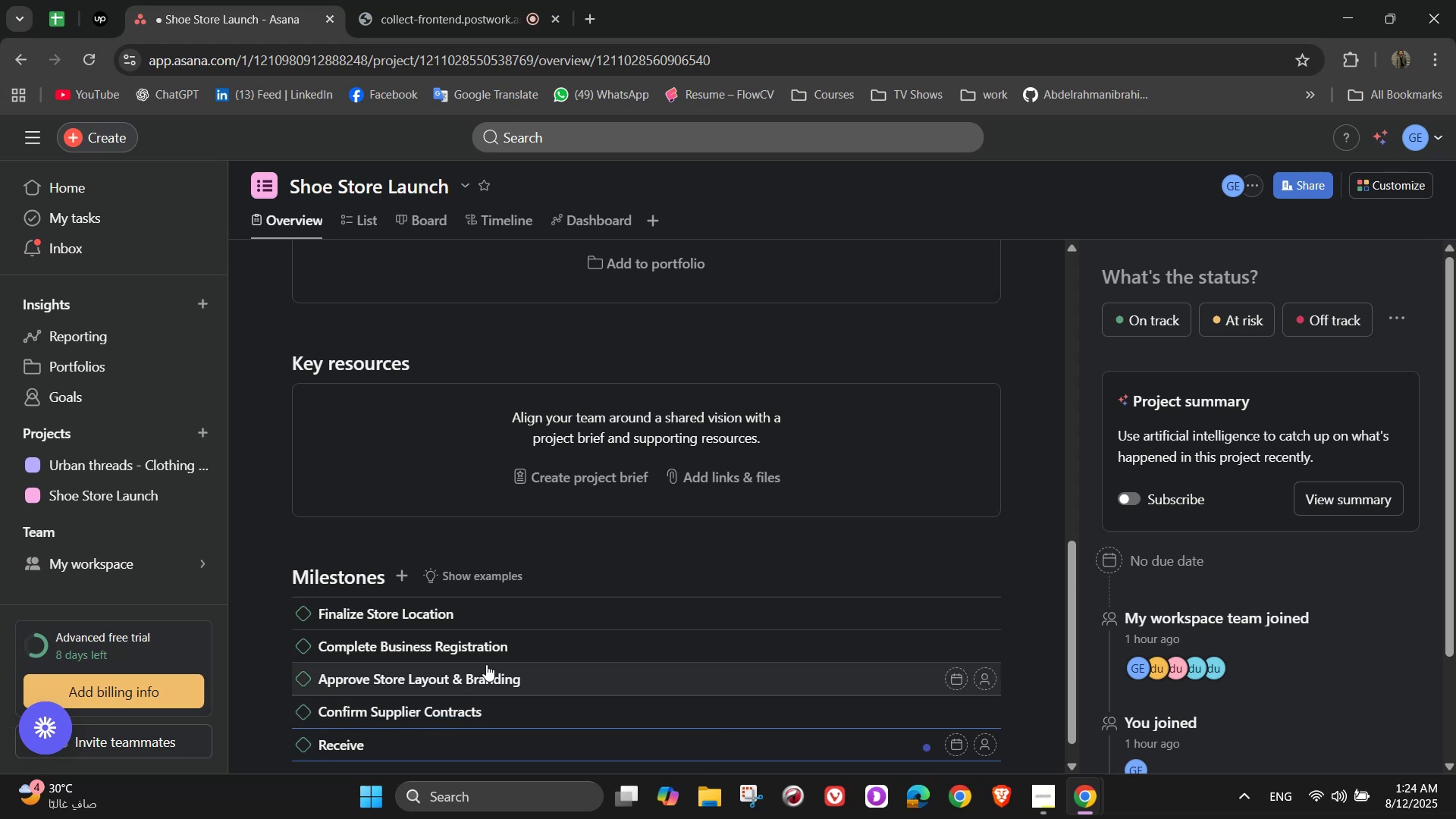 
type( First Inventory Shipment)
 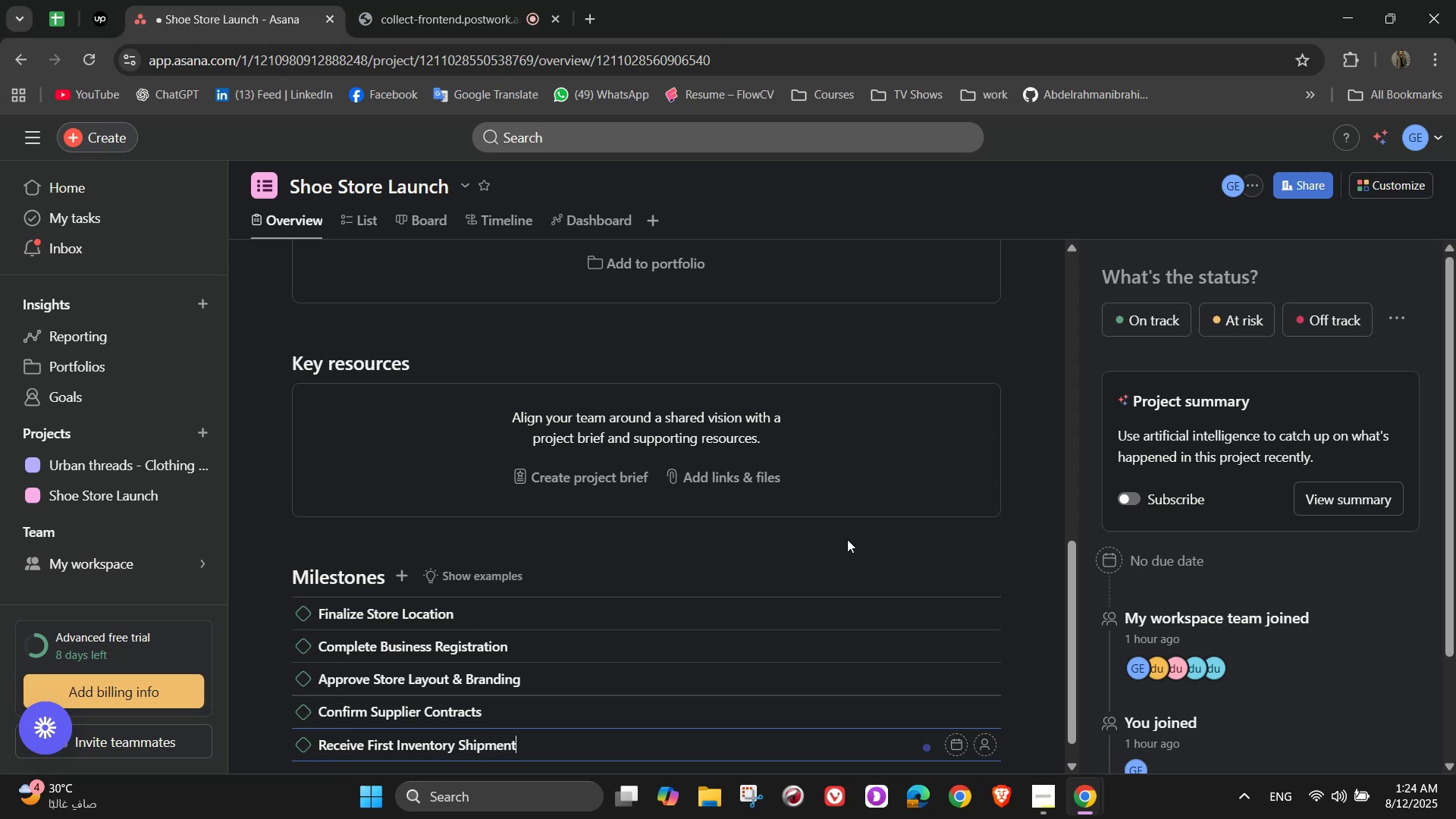 
 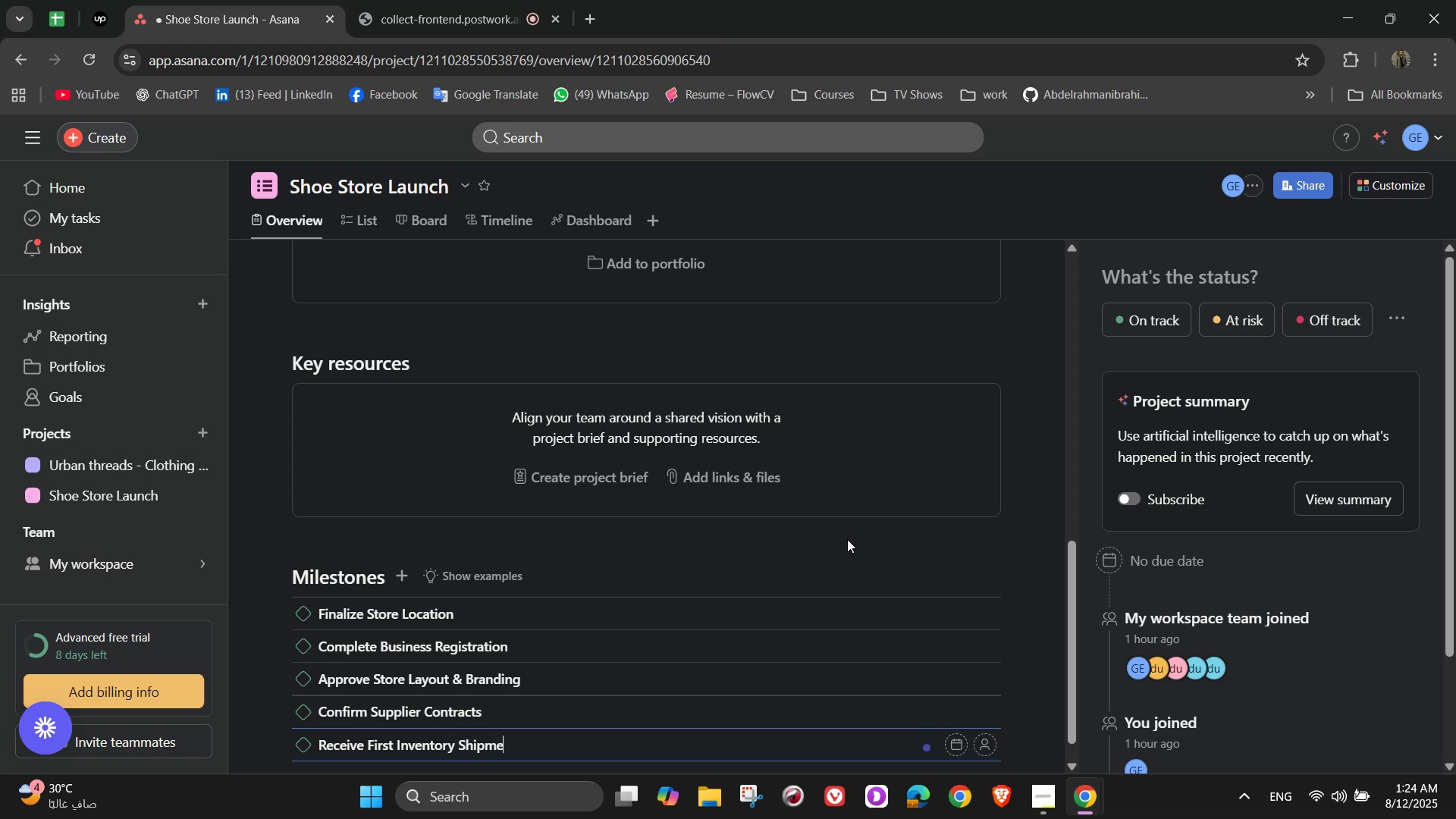 
key(Enter)
 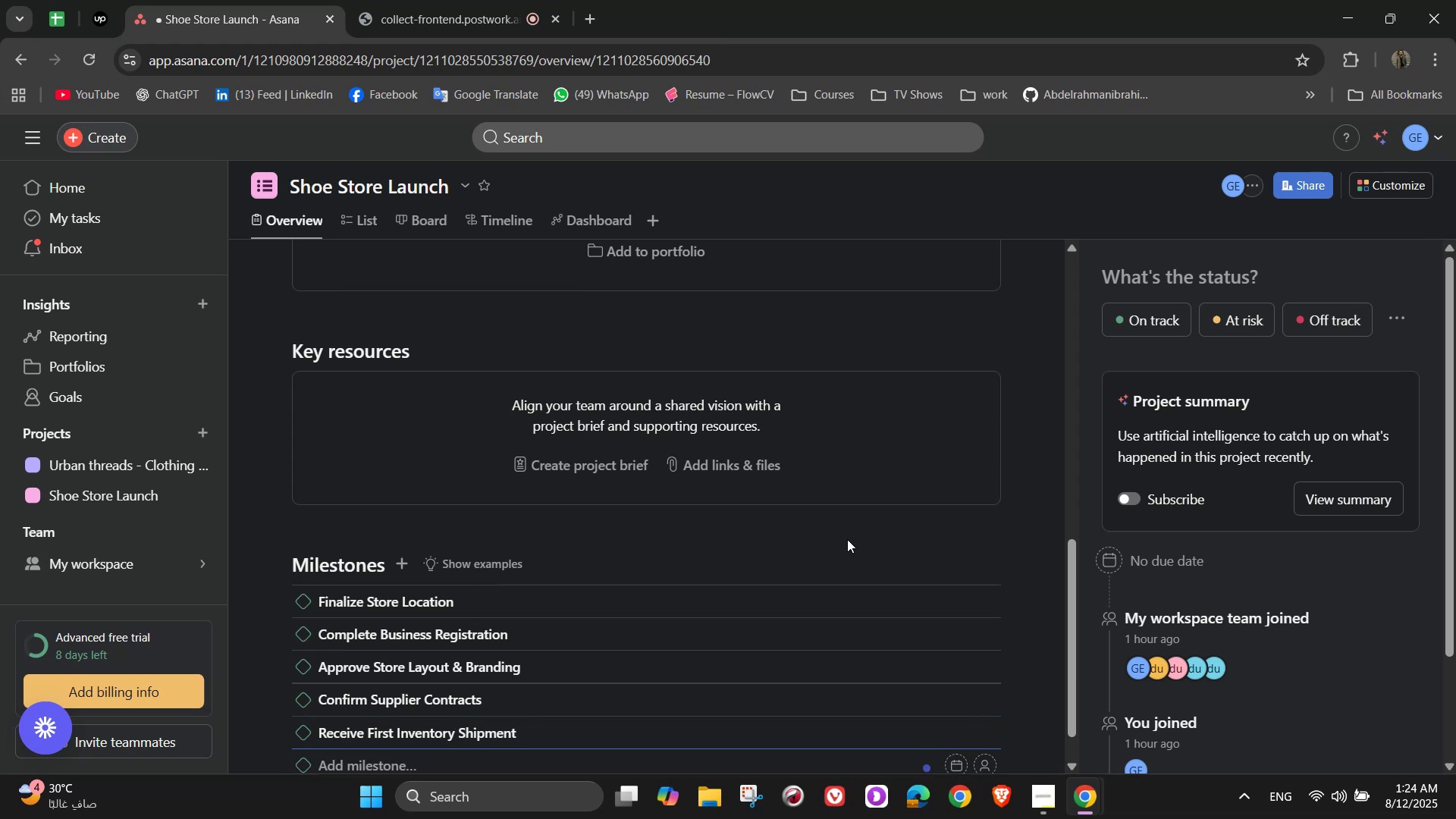 
wait(10.77)
 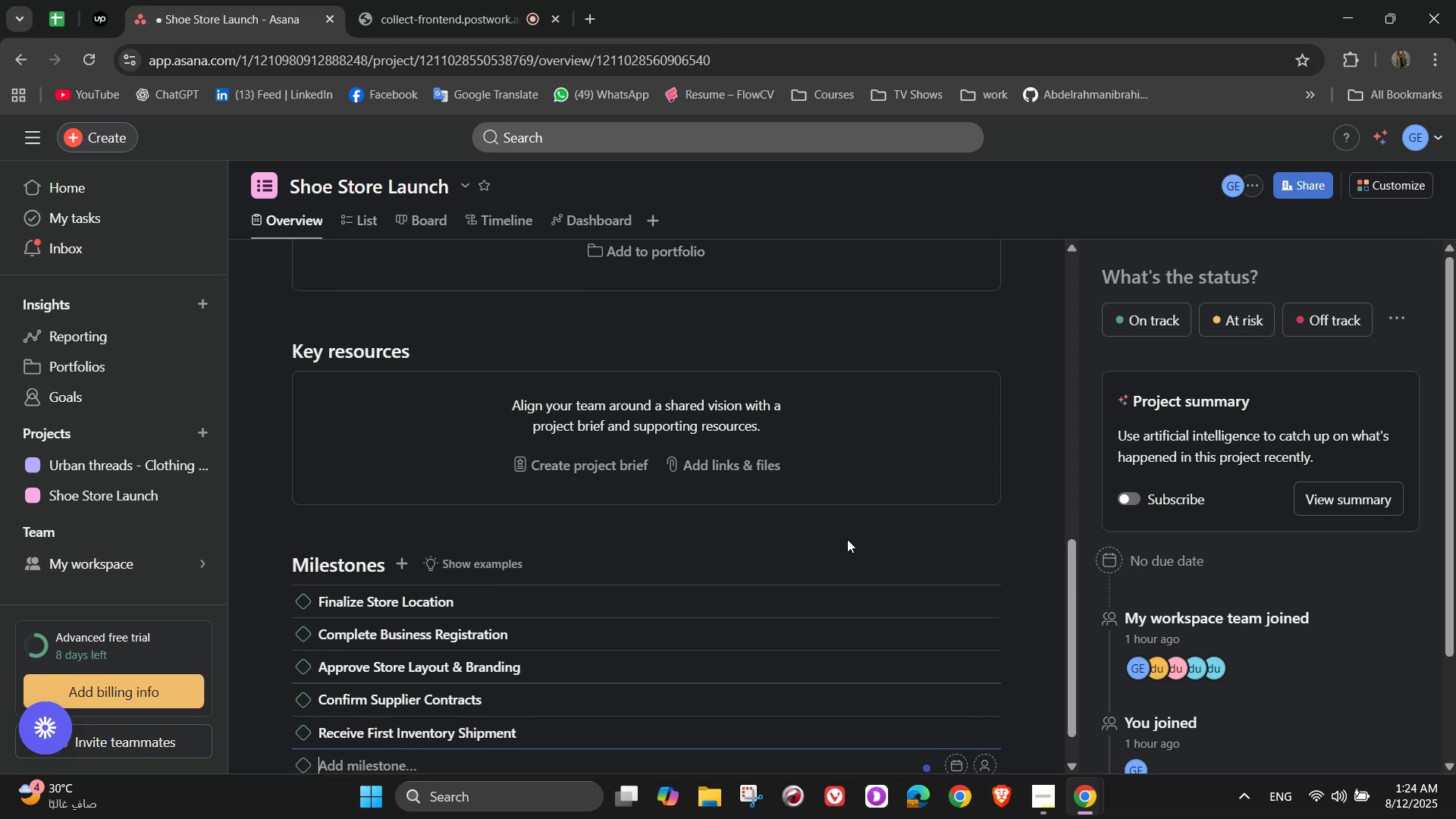 
type(Install POS & Inventory System)
 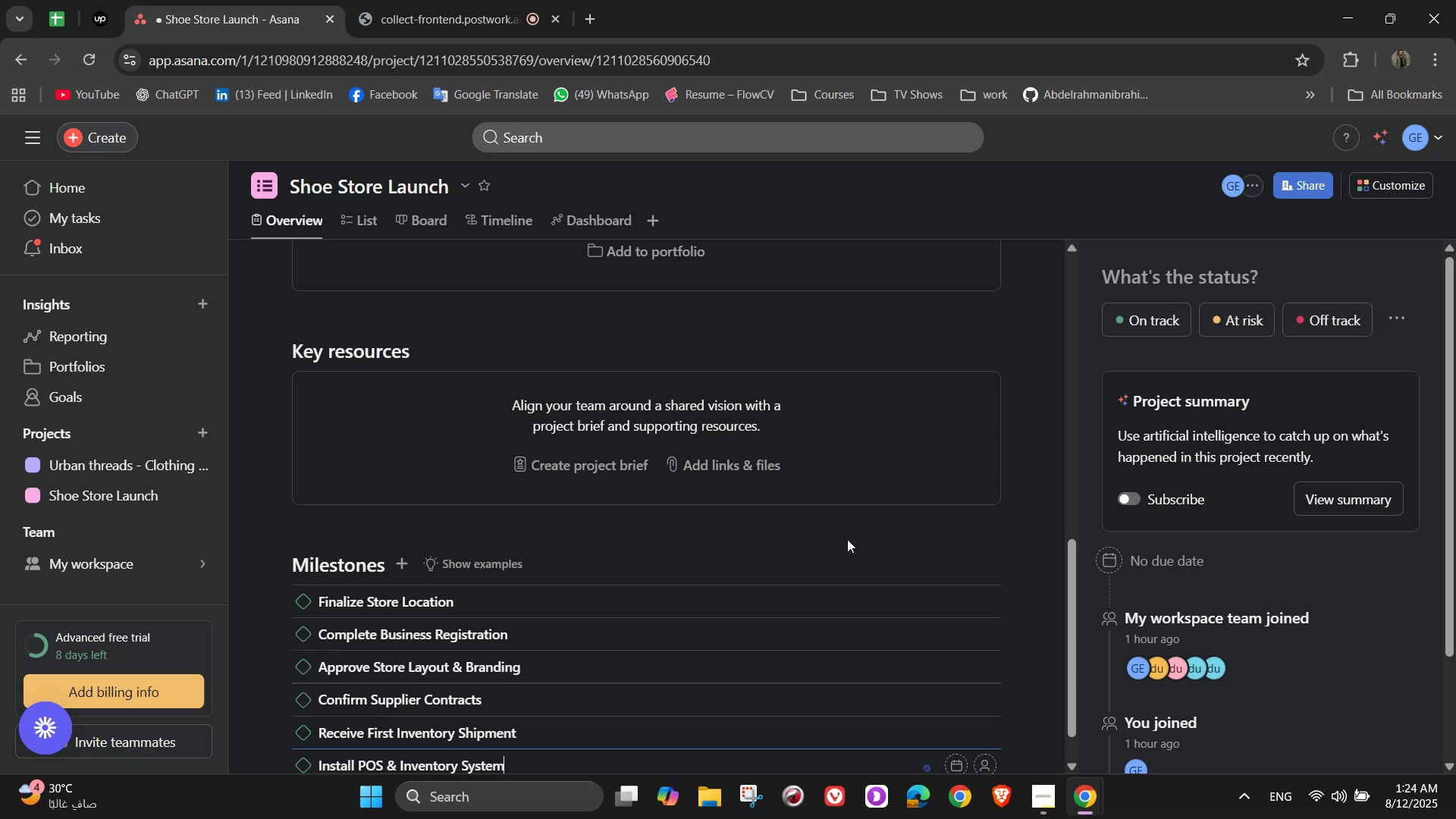 
key(Enter)
 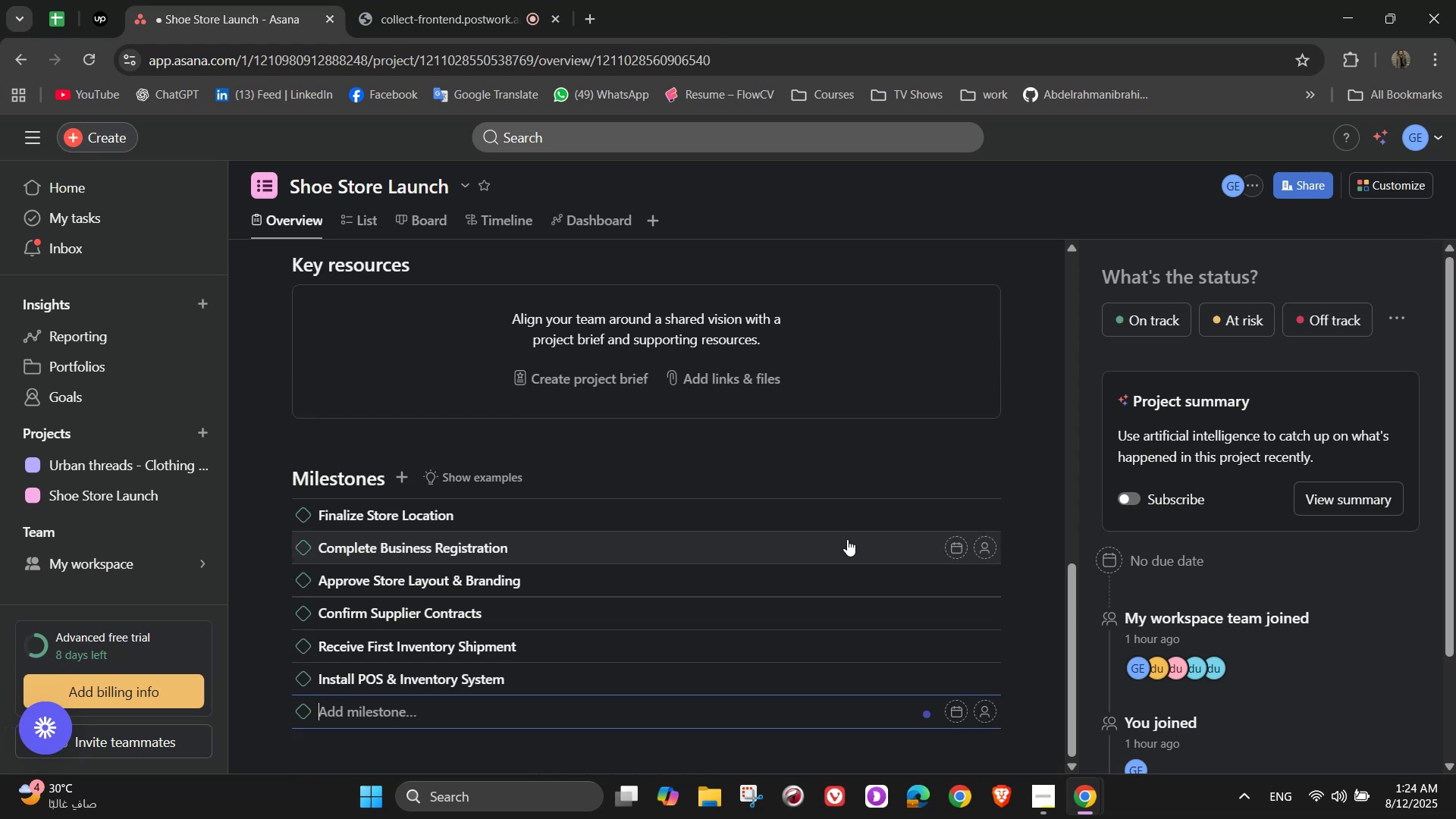 
type(Hire & Train Staff)
 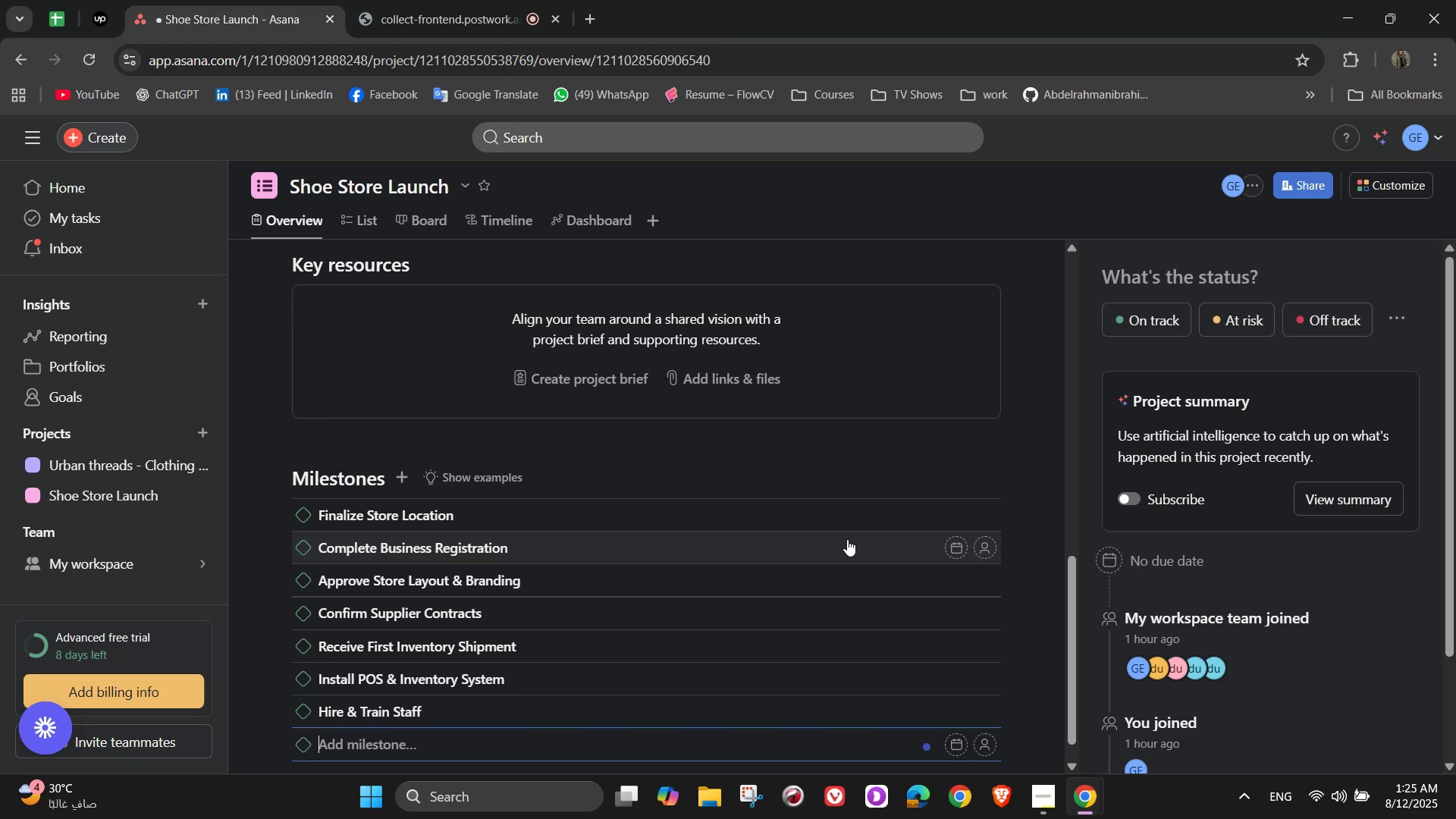 
 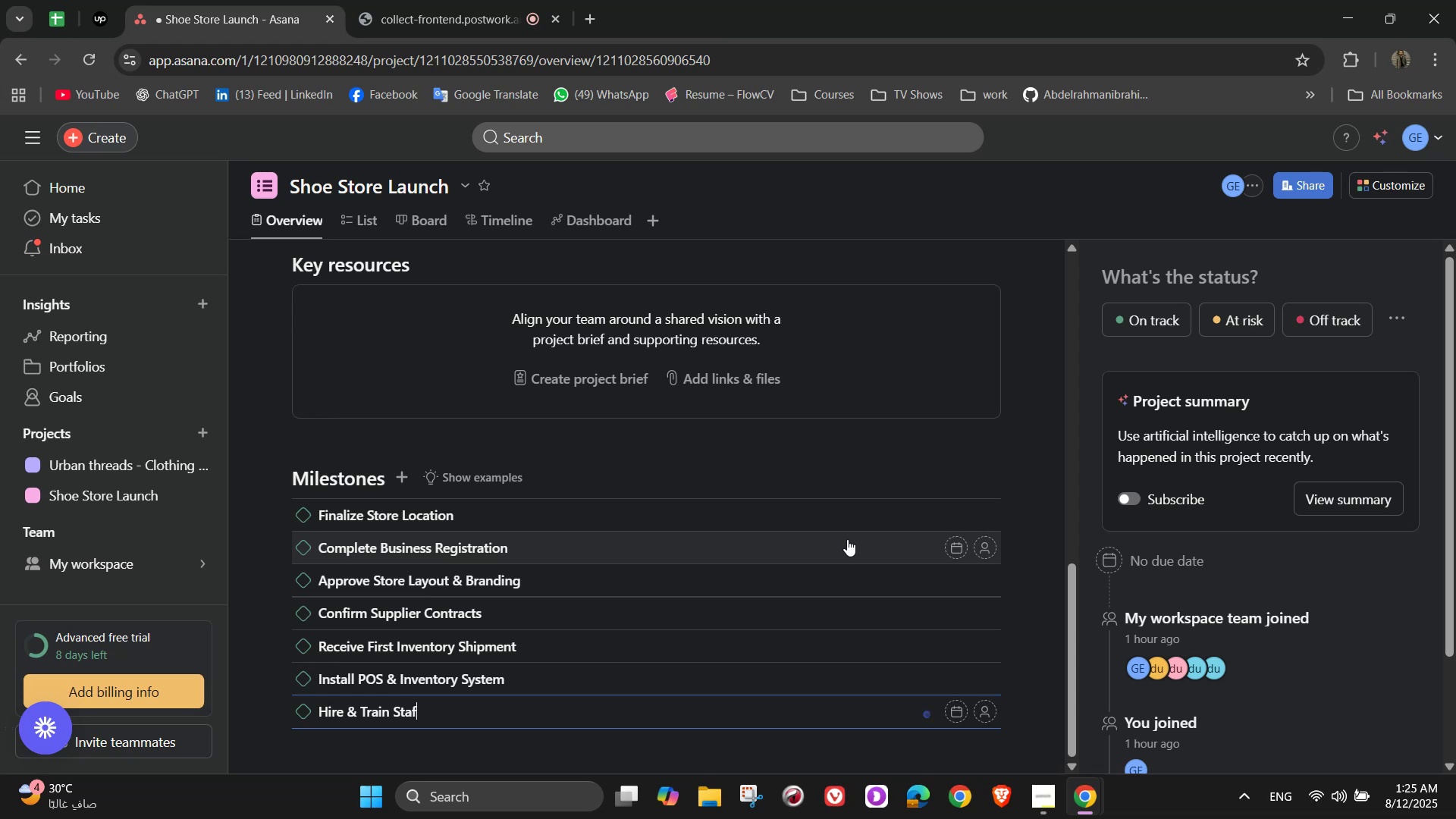 
key(Enter)
 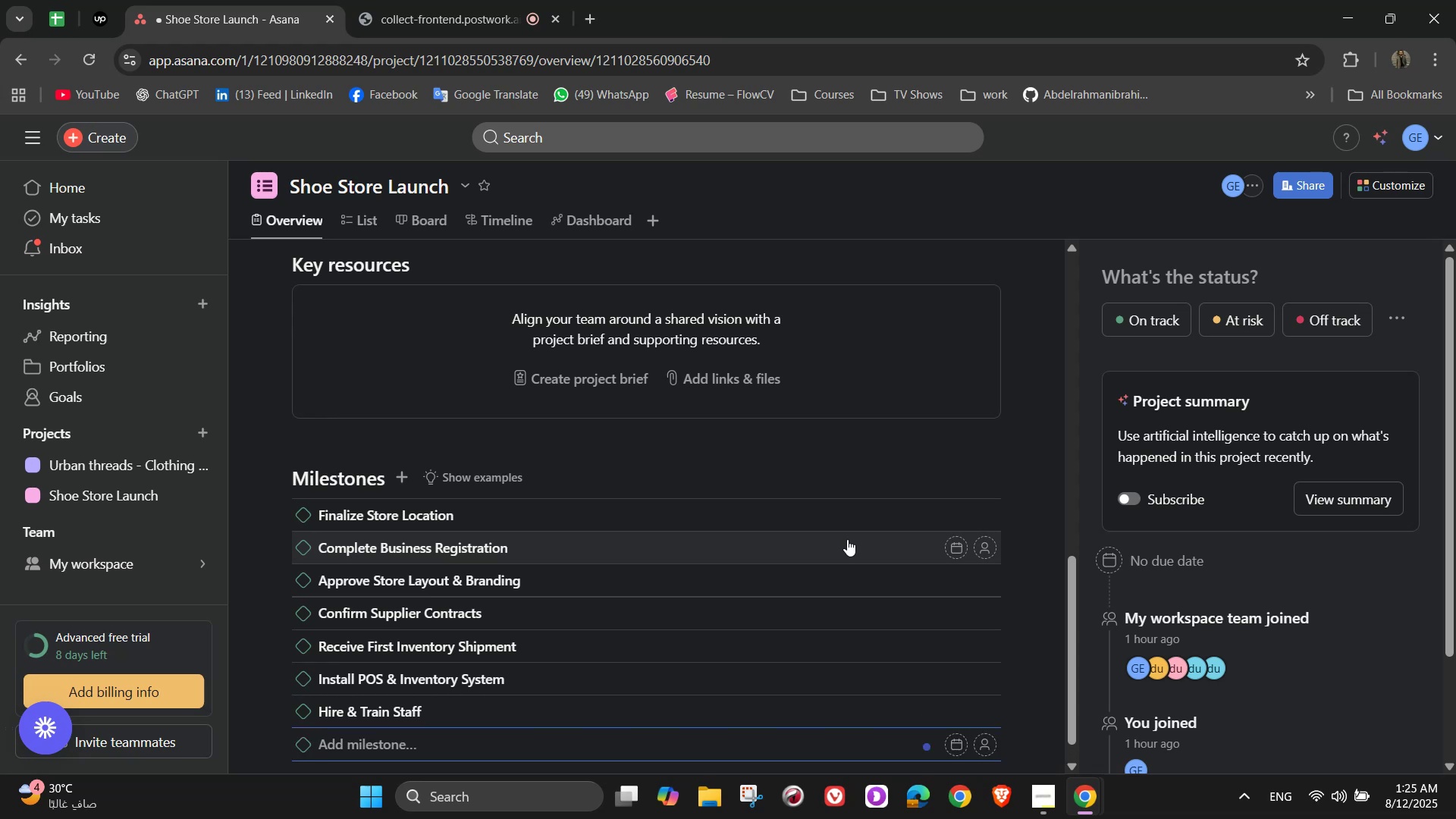 
type(LaunchM)
key(Backspace)
type( Marke)
 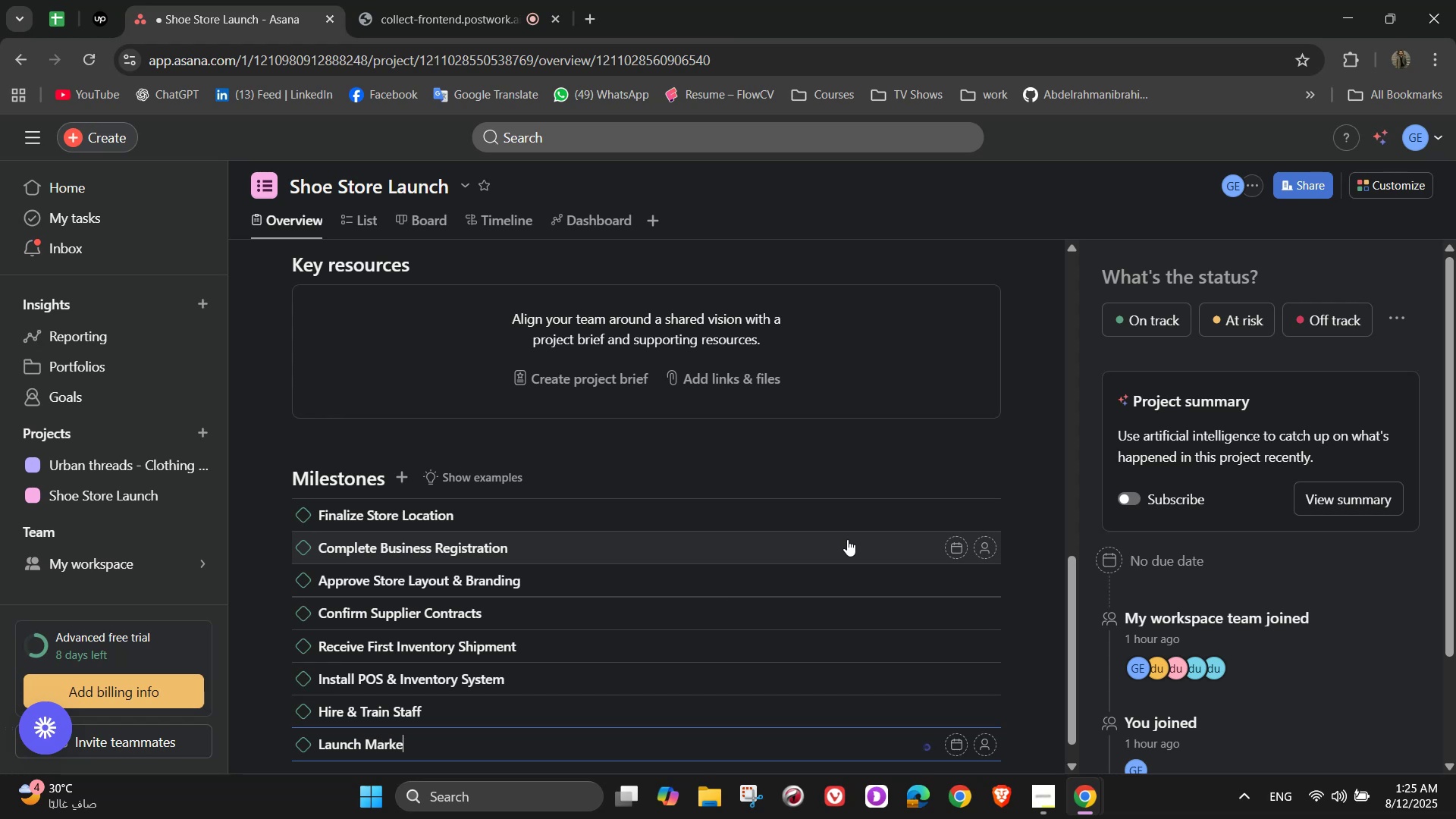 
key(T)
 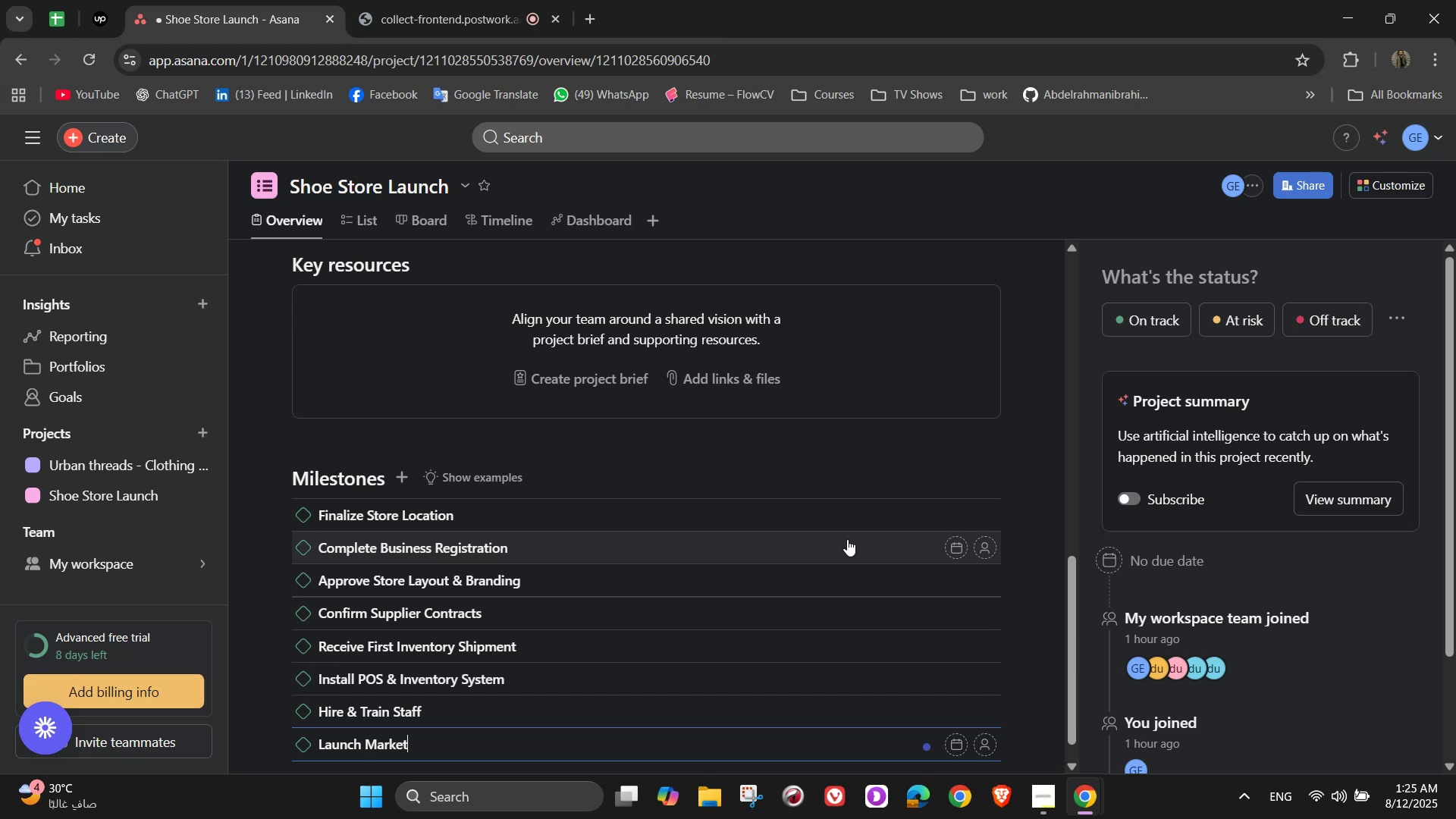 
type(ing Campain)
 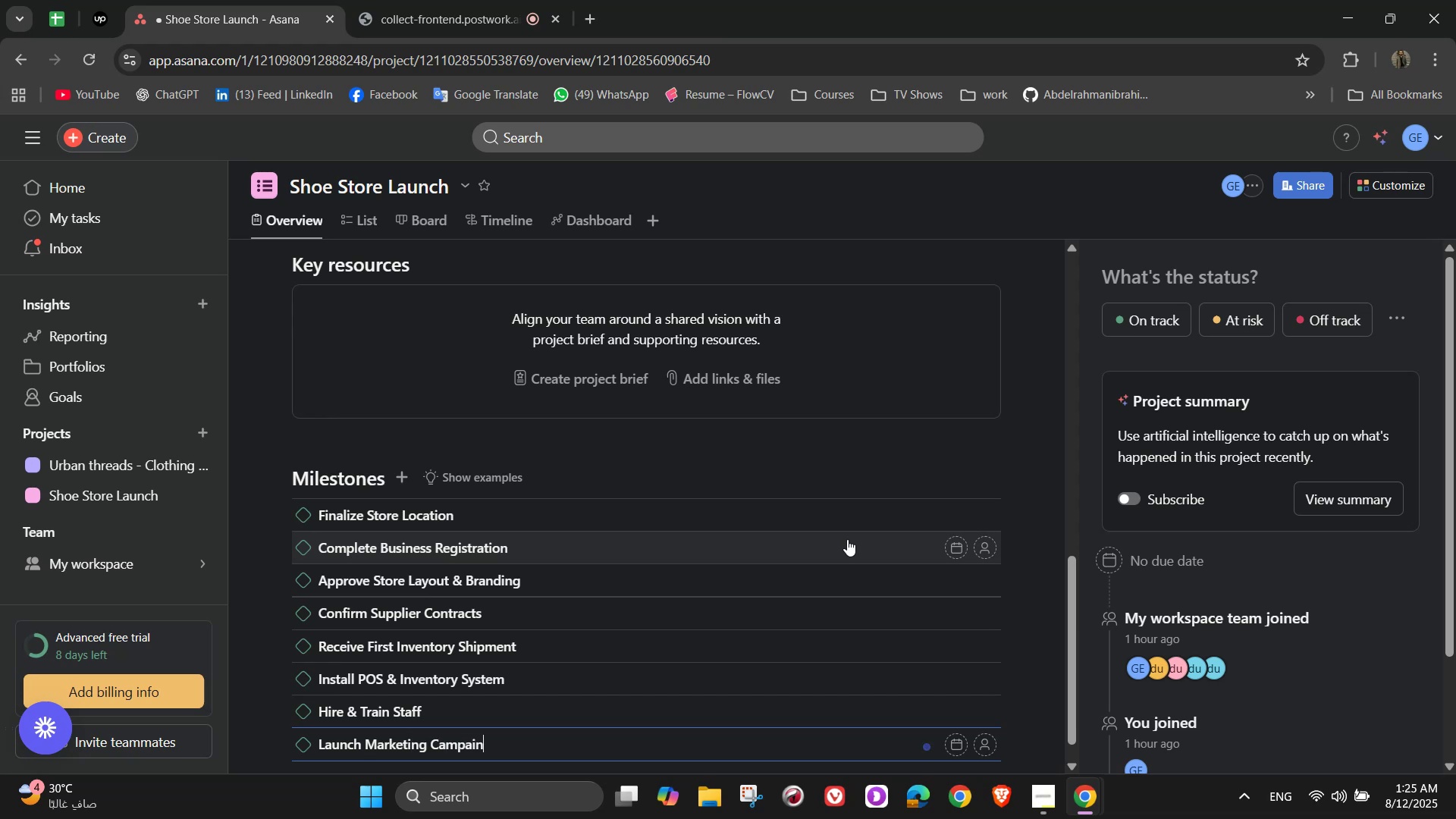 
key(Enter)
 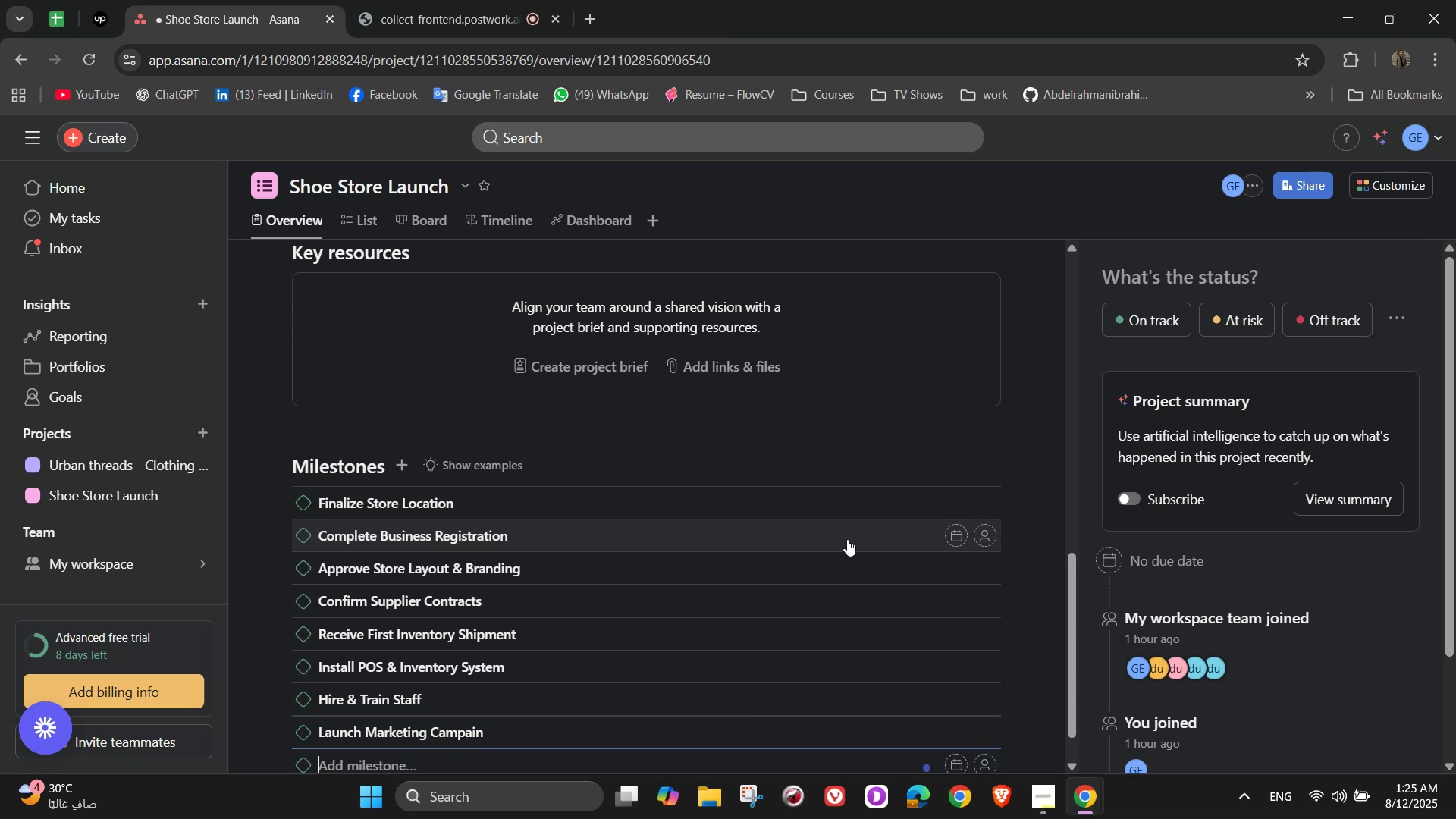 
type(Soft Opening )
key(Backspace)
 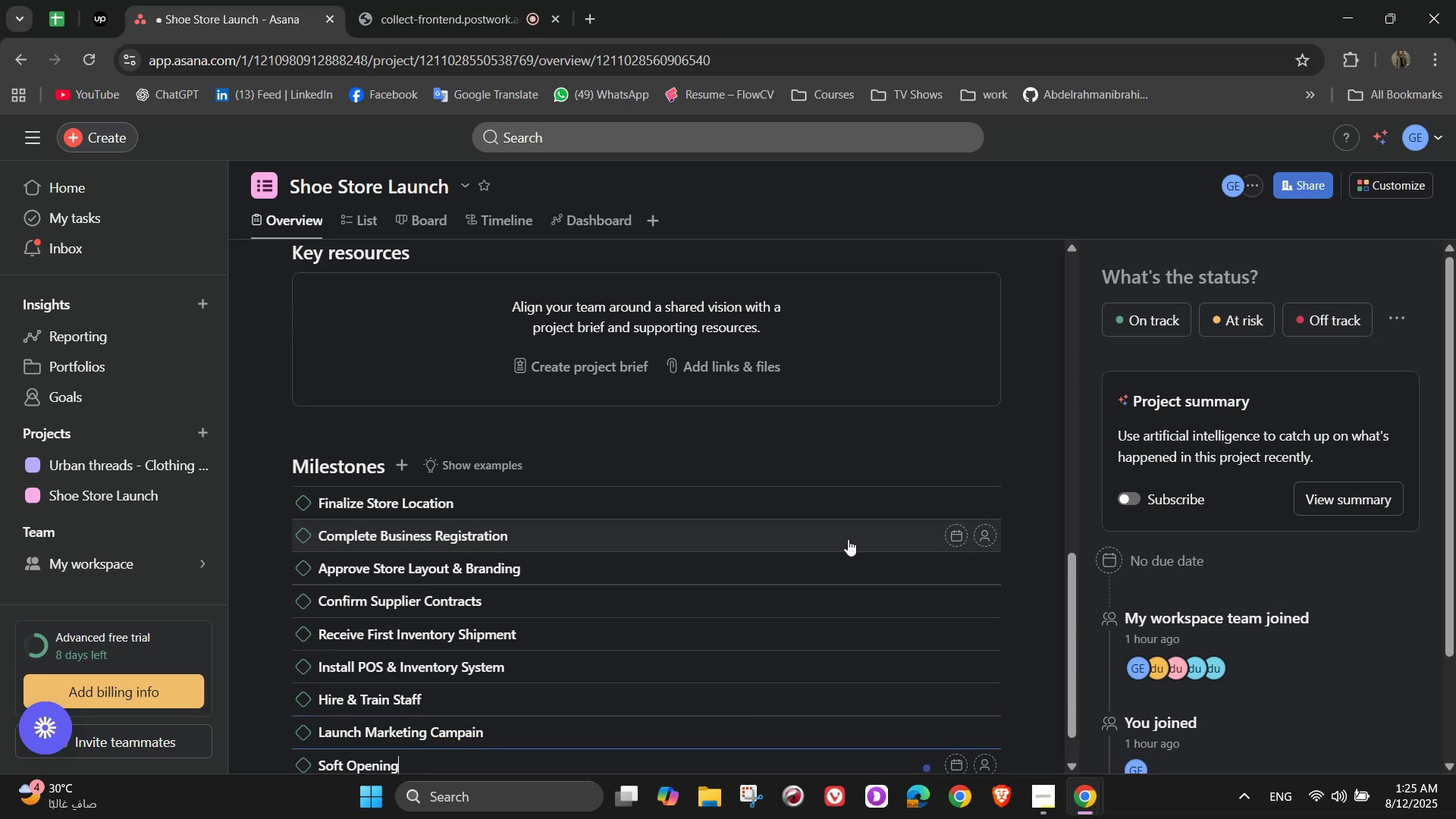 
key(Enter)
 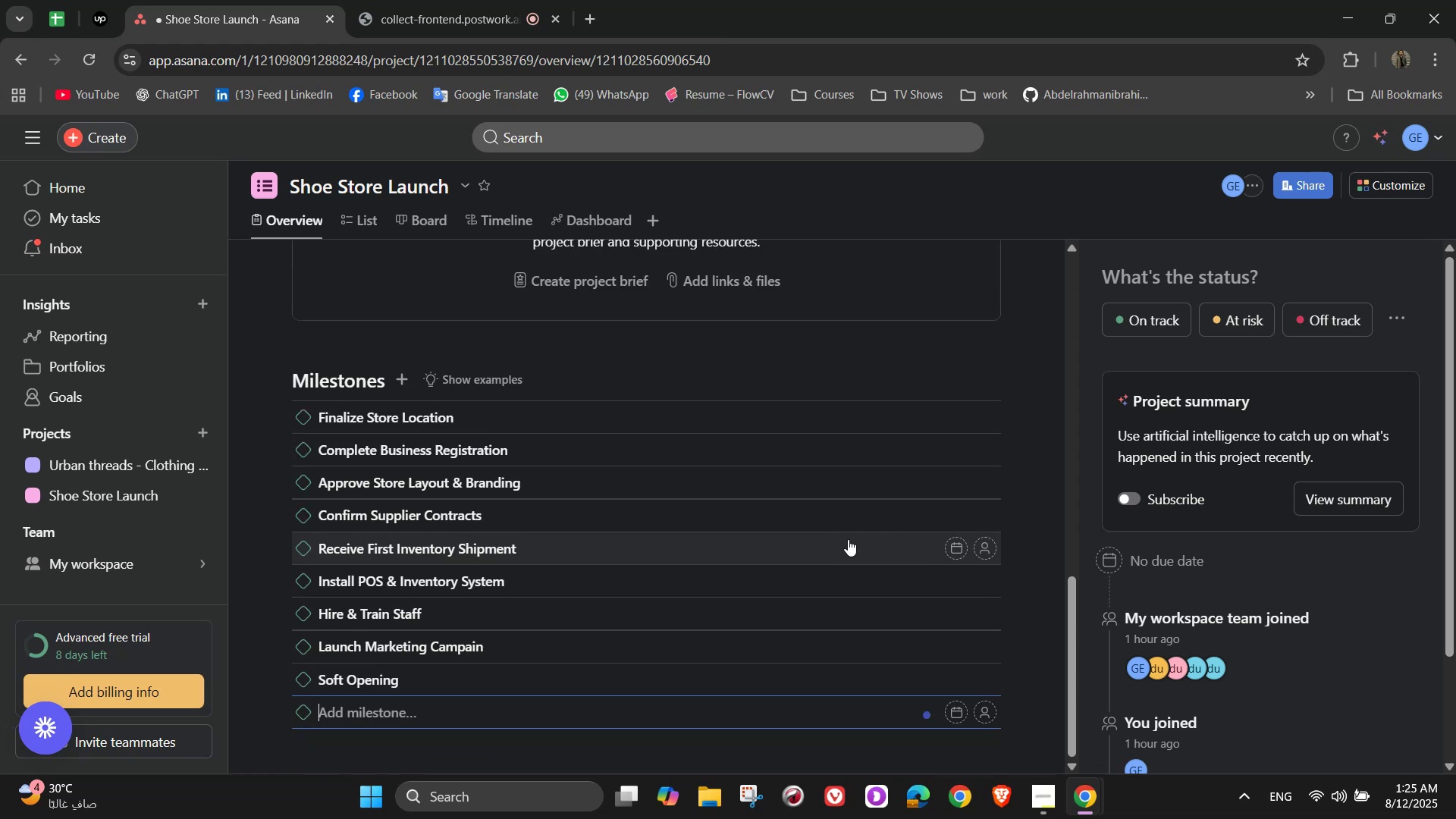 
type(Grand Opening Event)
 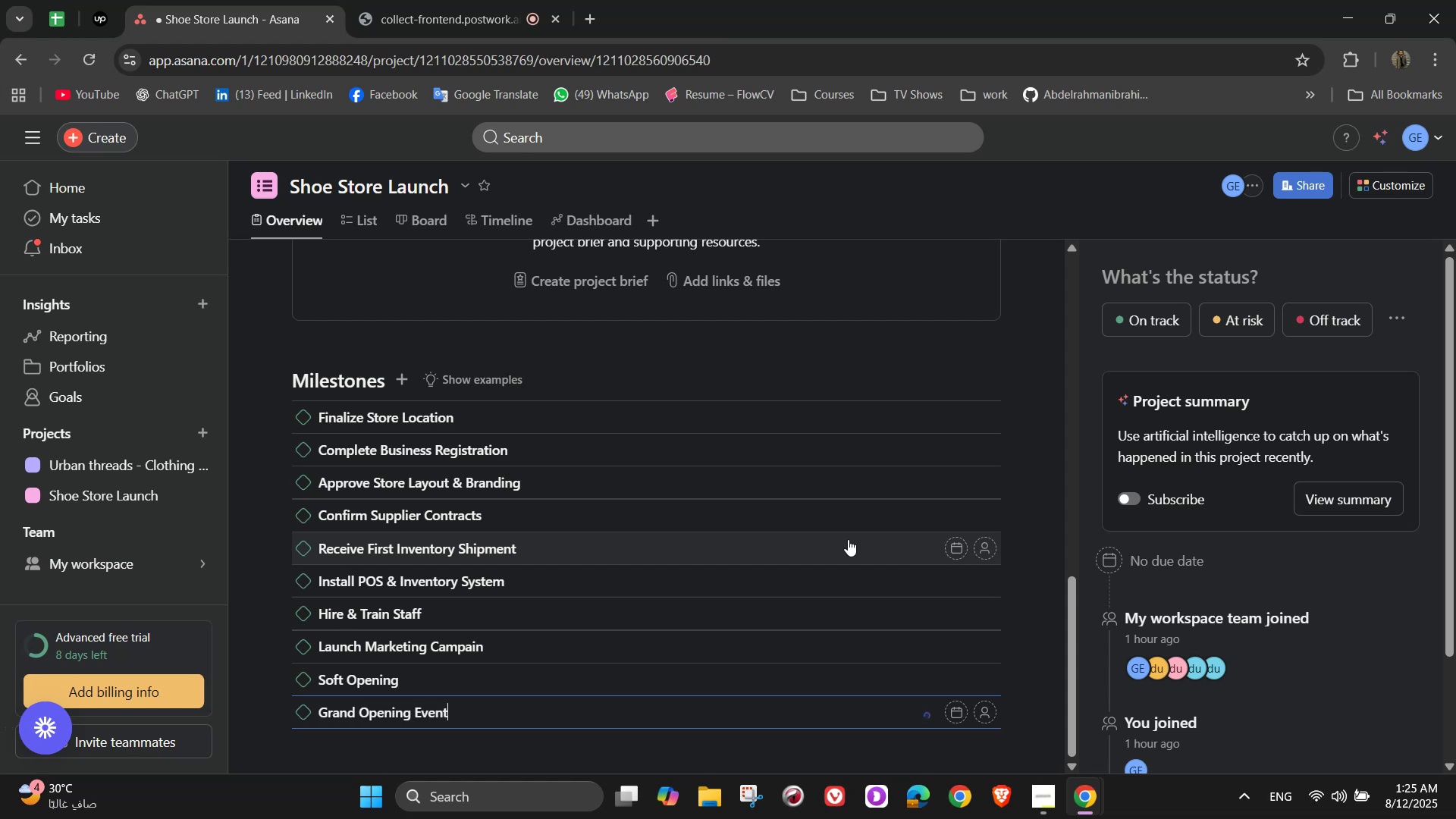 